 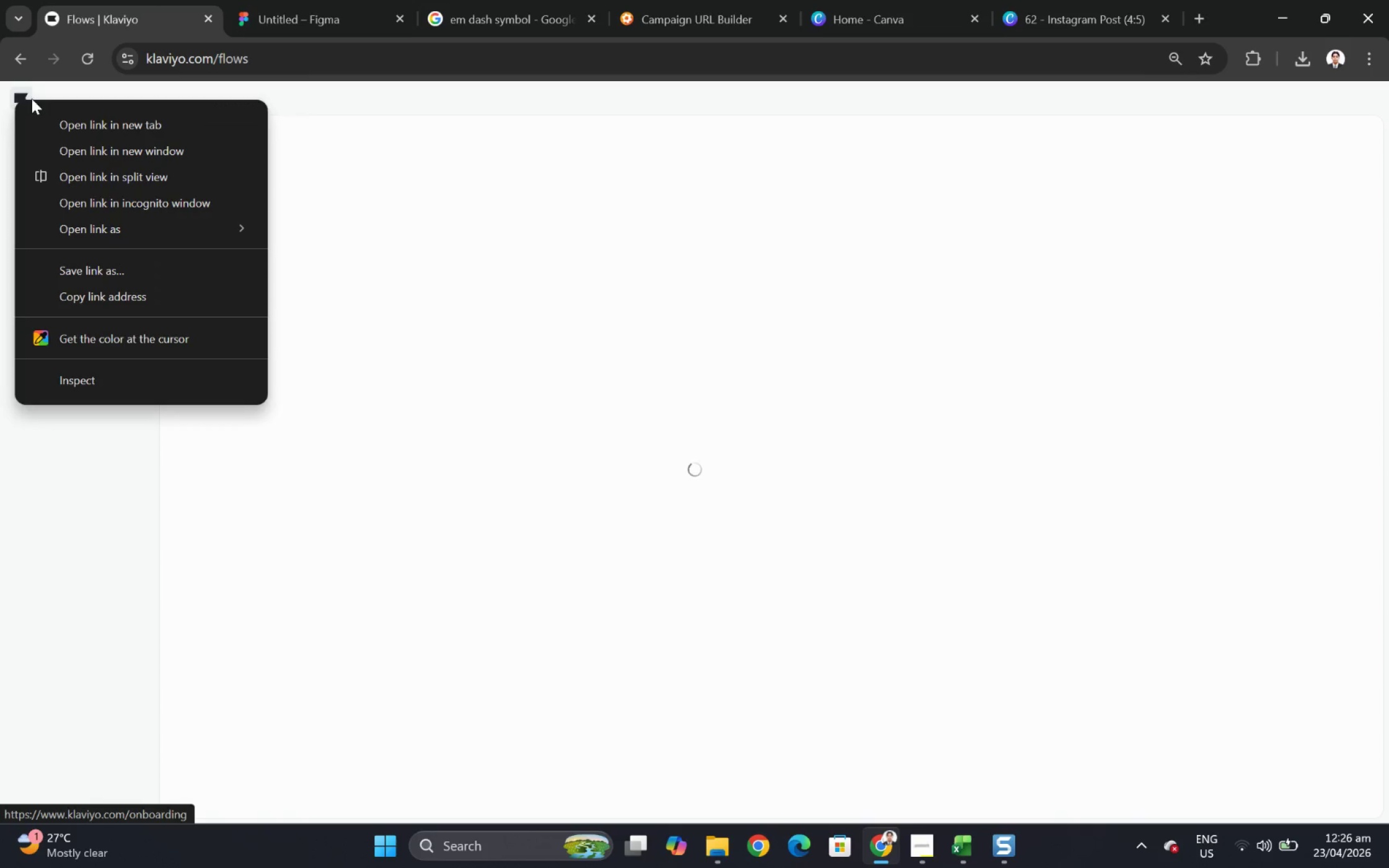 
left_click([82, 126])
 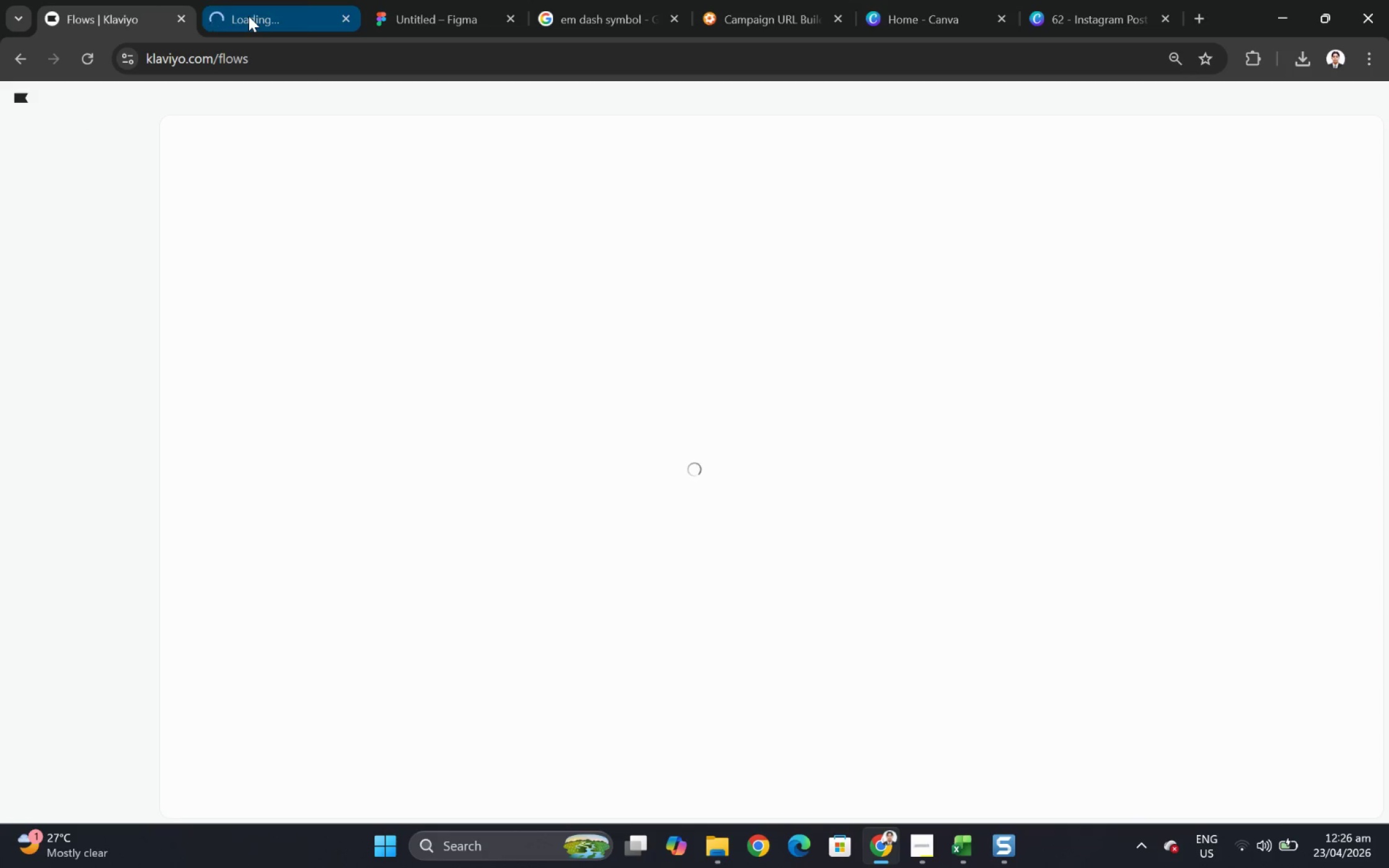 
left_click([249, 16])
 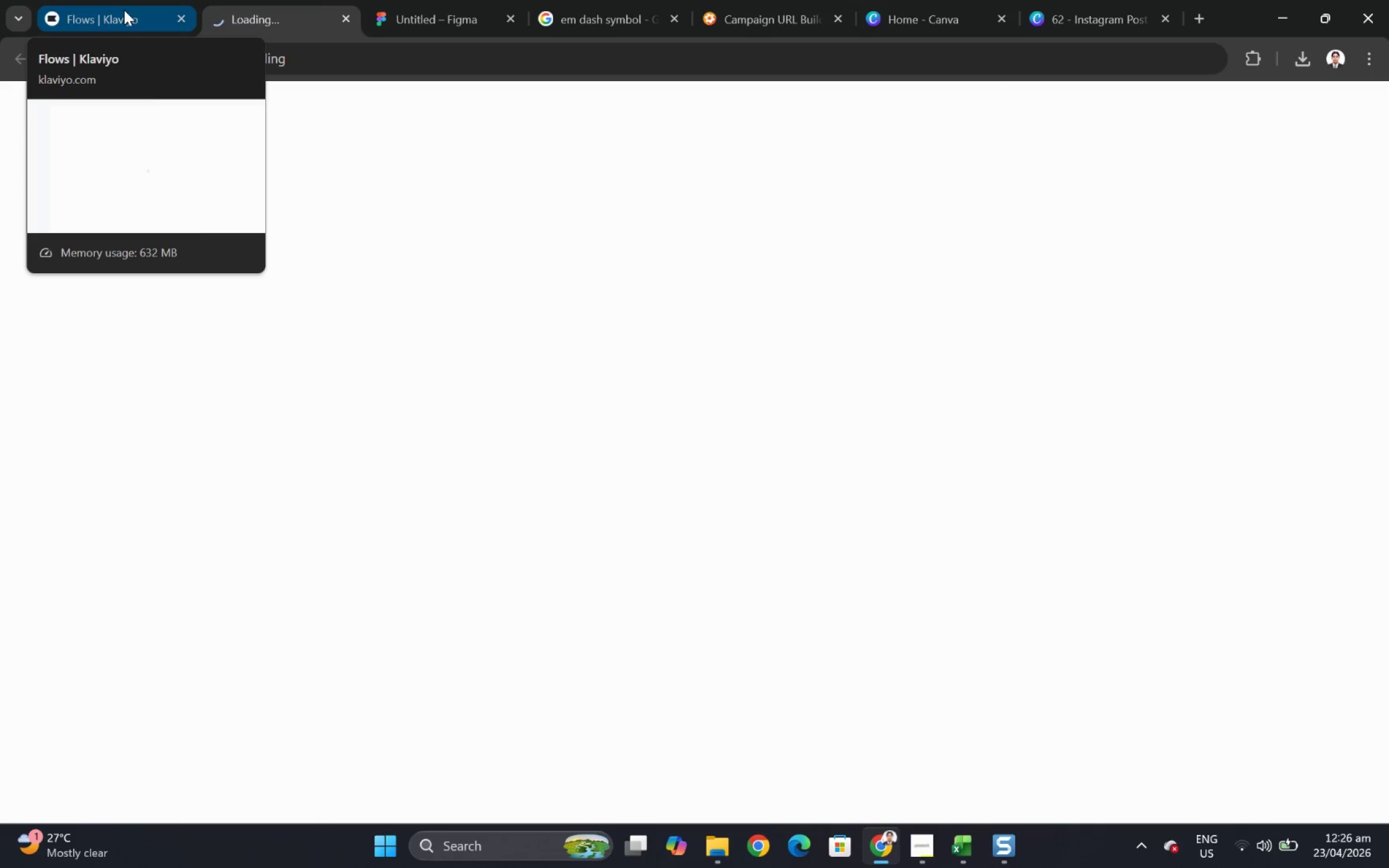 
left_click([124, 10])
 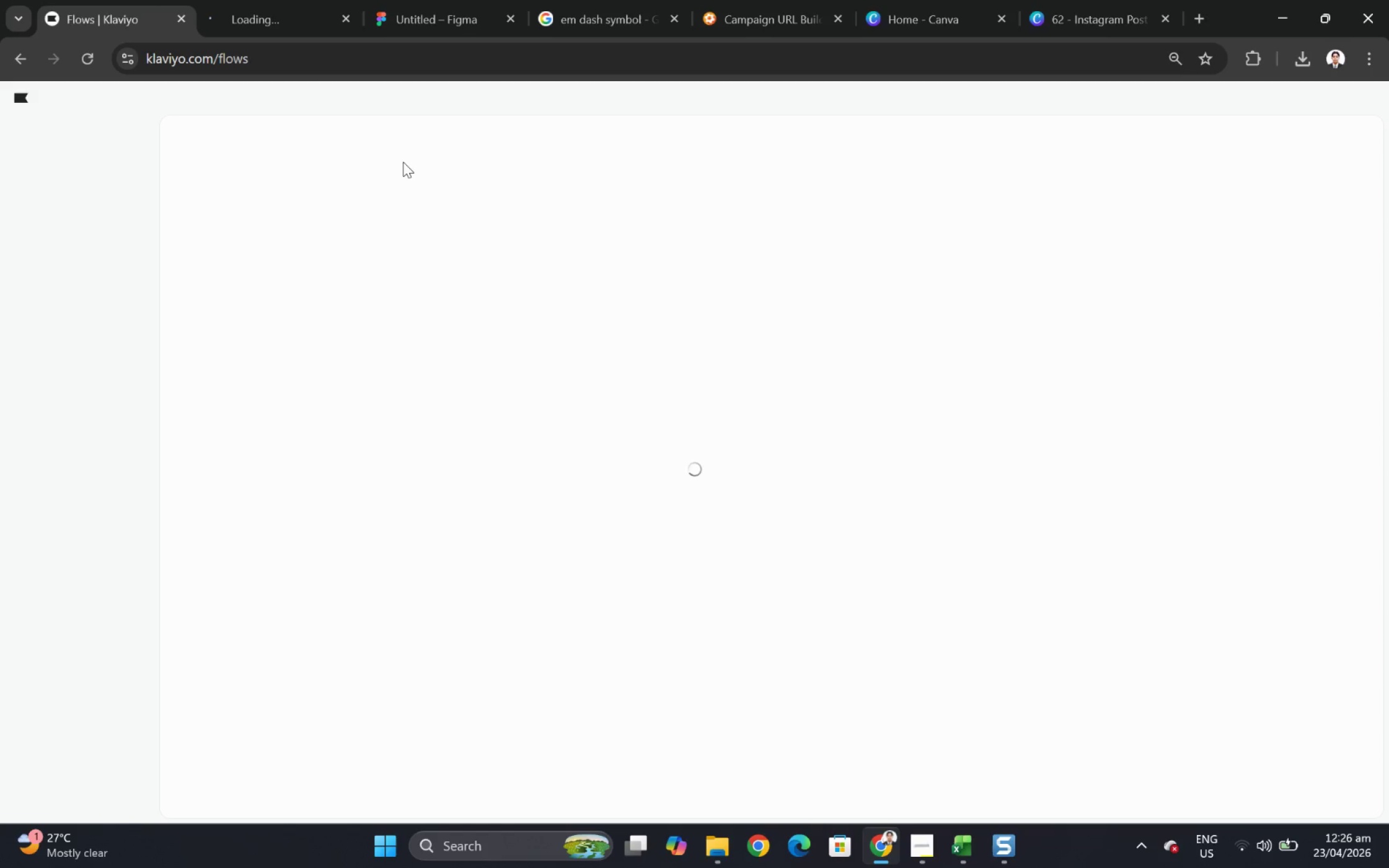 
wait(11.12)
 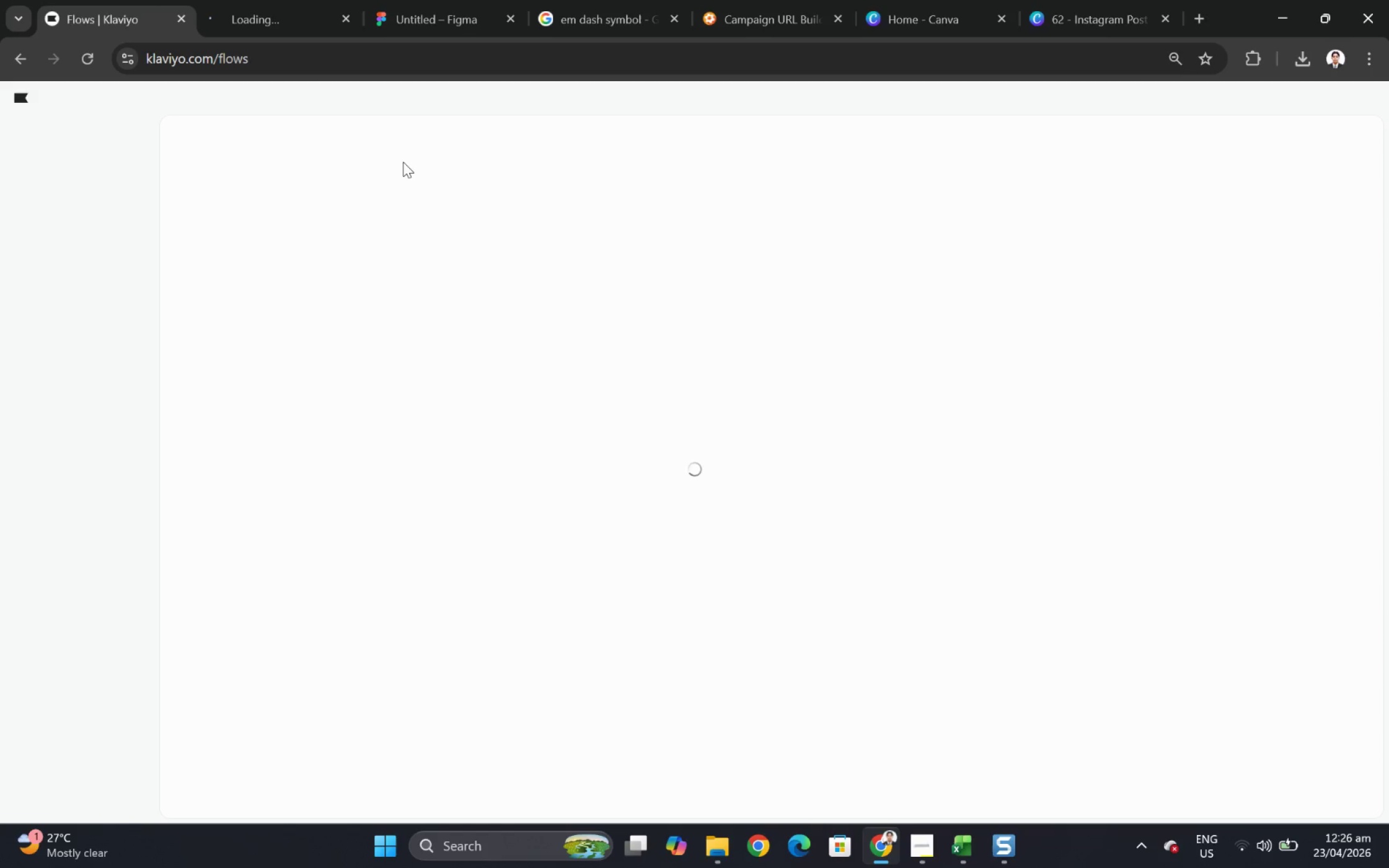 
left_click([1246, 842])
 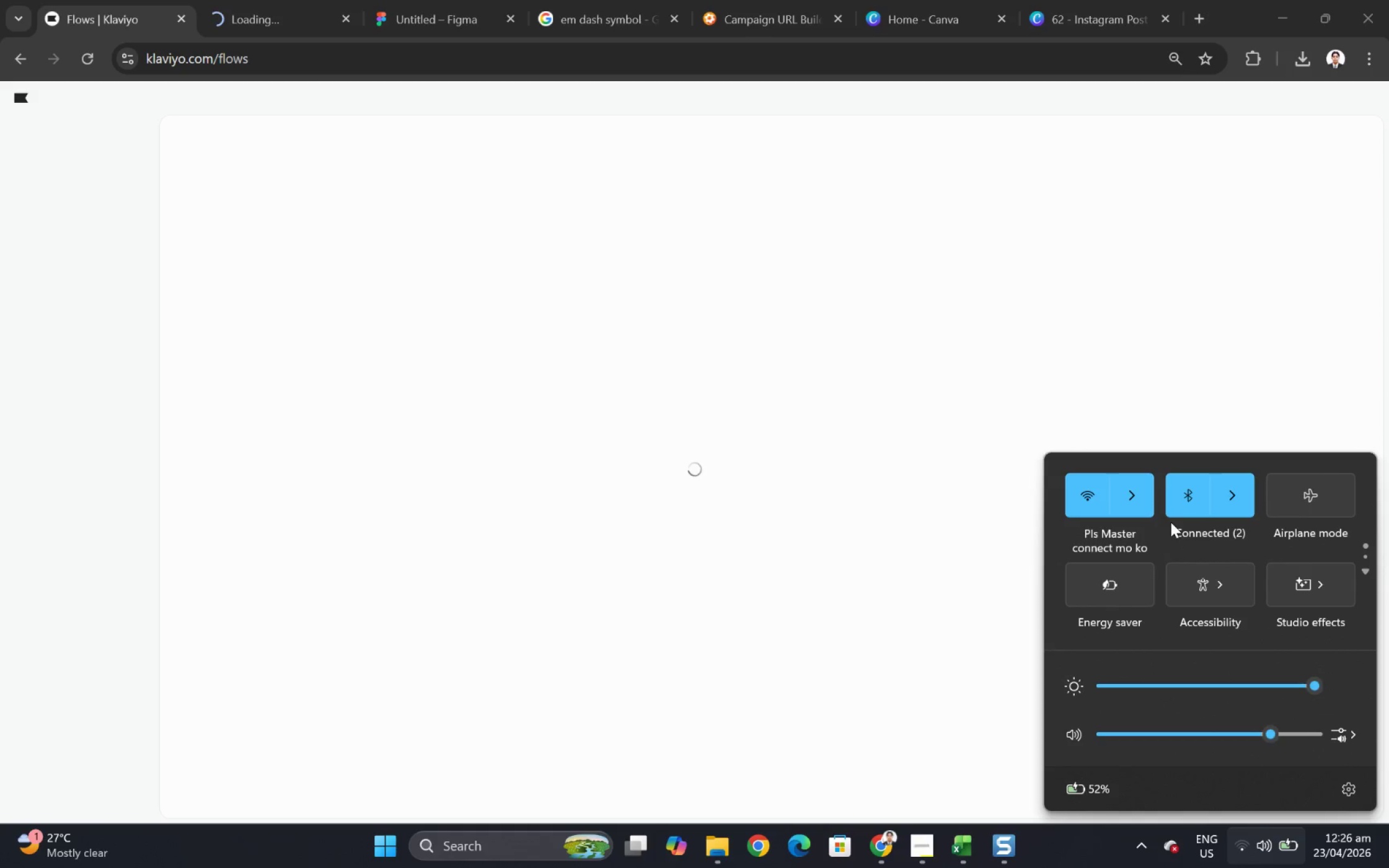 
left_click([1147, 499])
 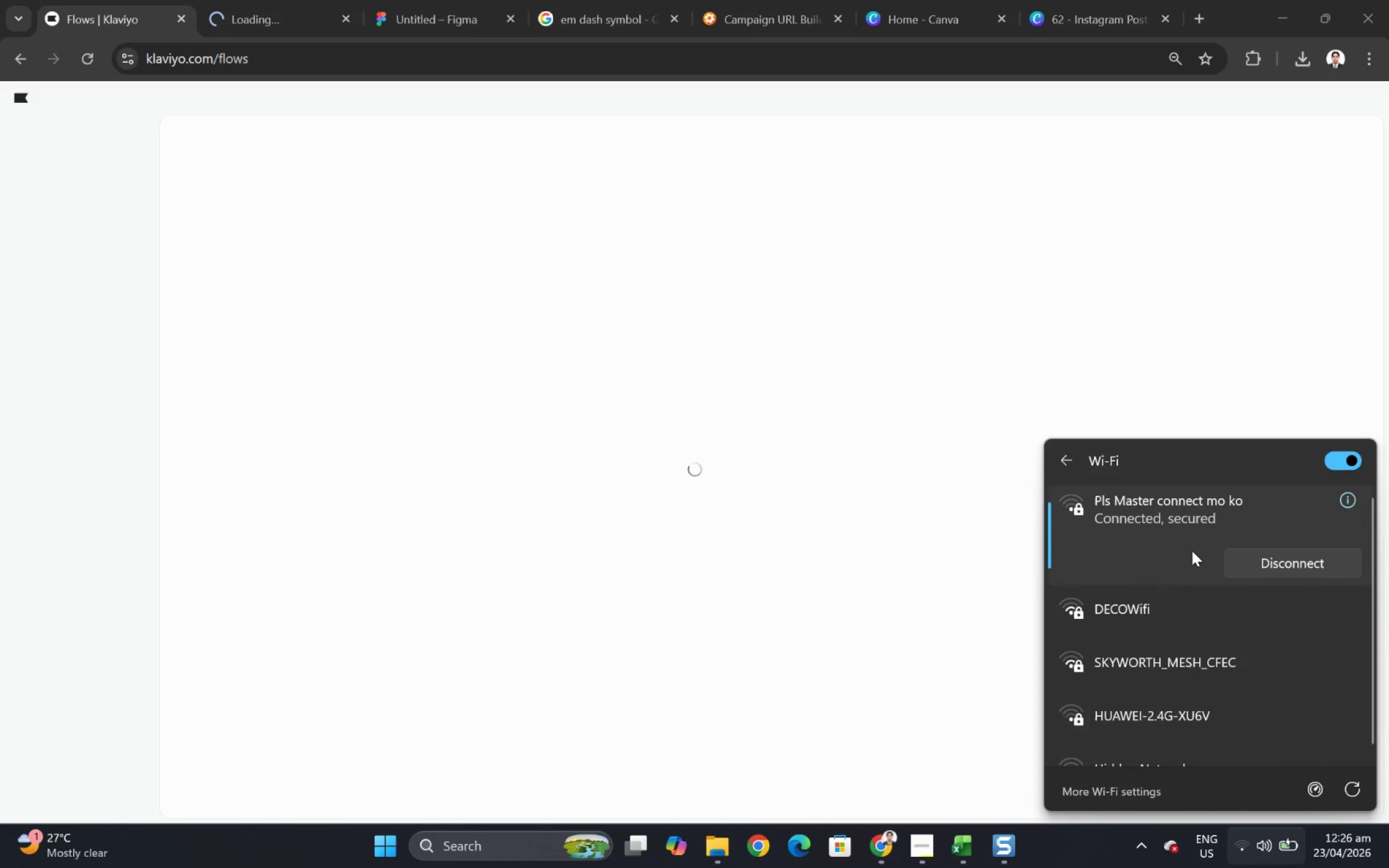 
wait(7.78)
 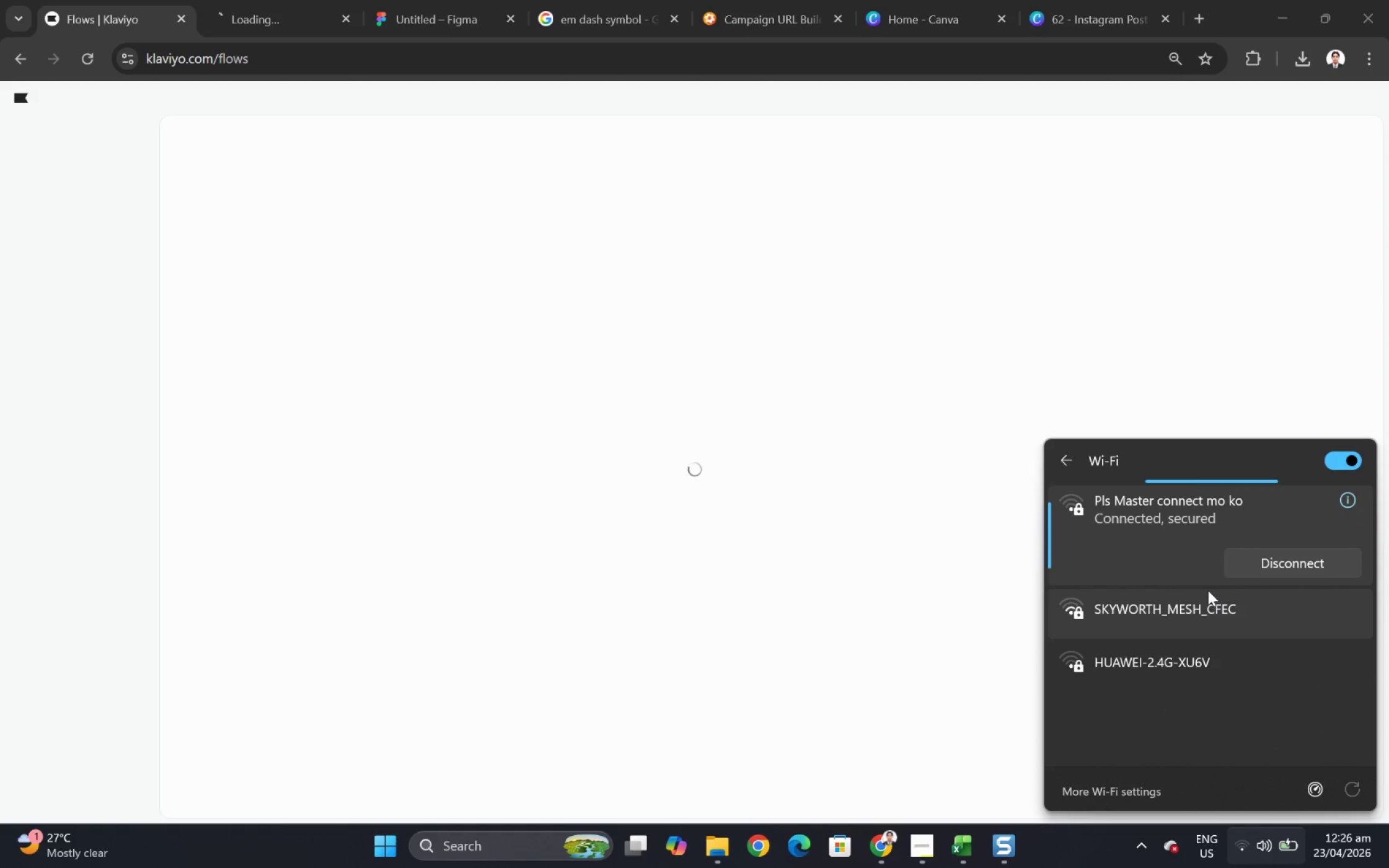 
scroll: coordinate [1180, 600], scroll_direction: none, amount: 0.0
 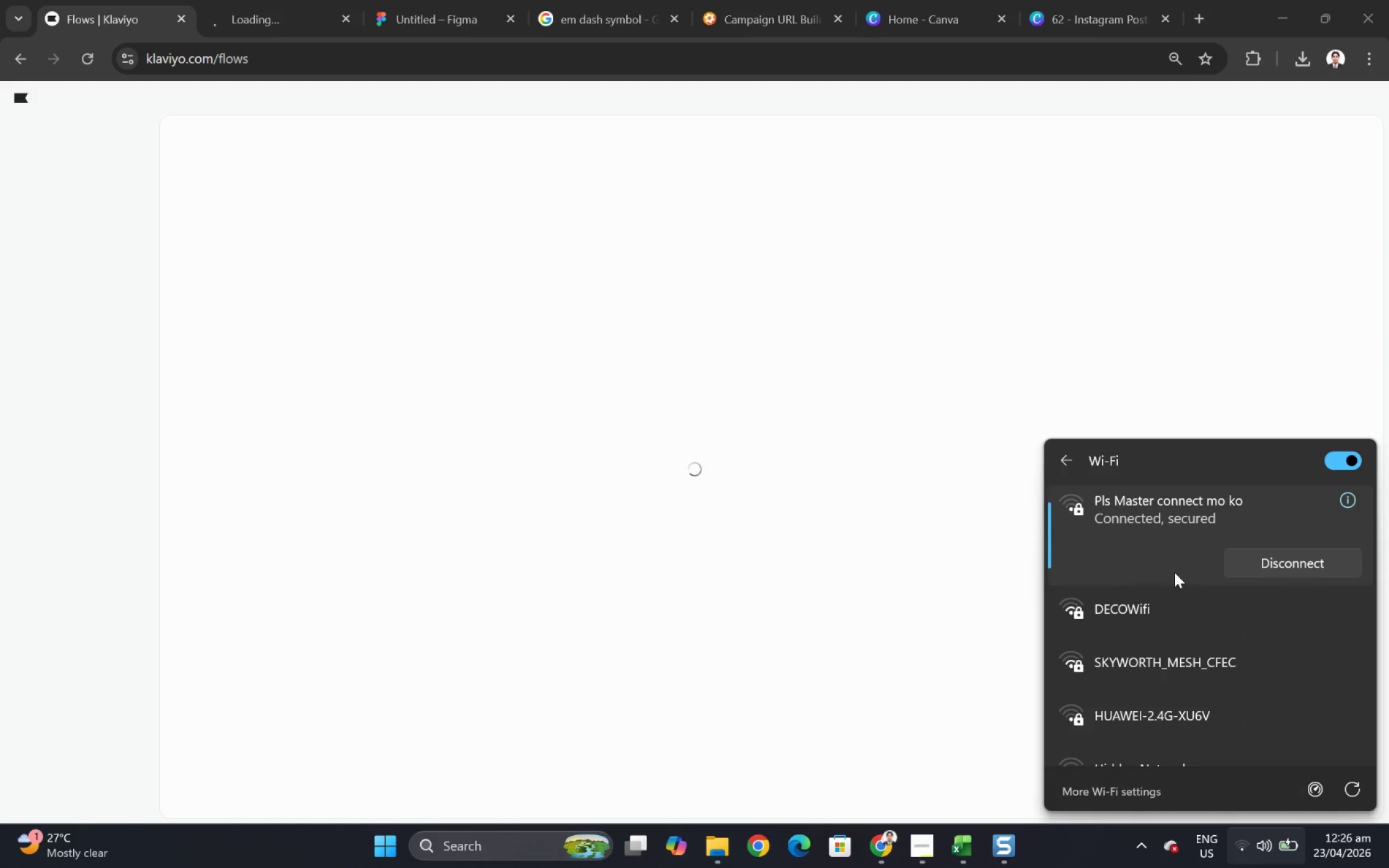 
wait(13.21)
 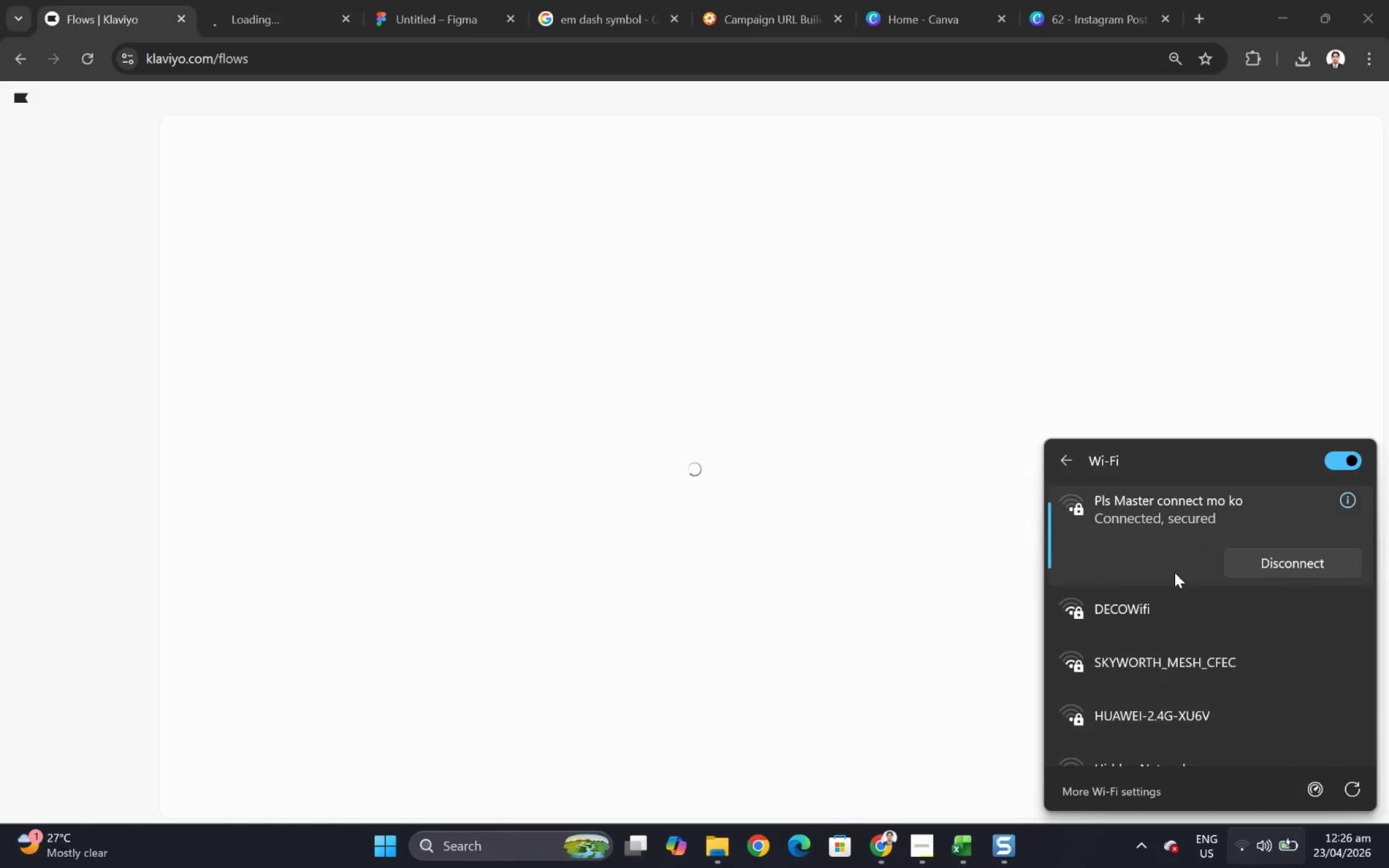 
scroll: coordinate [1180, 581], scroll_direction: down, amount: 2.0
 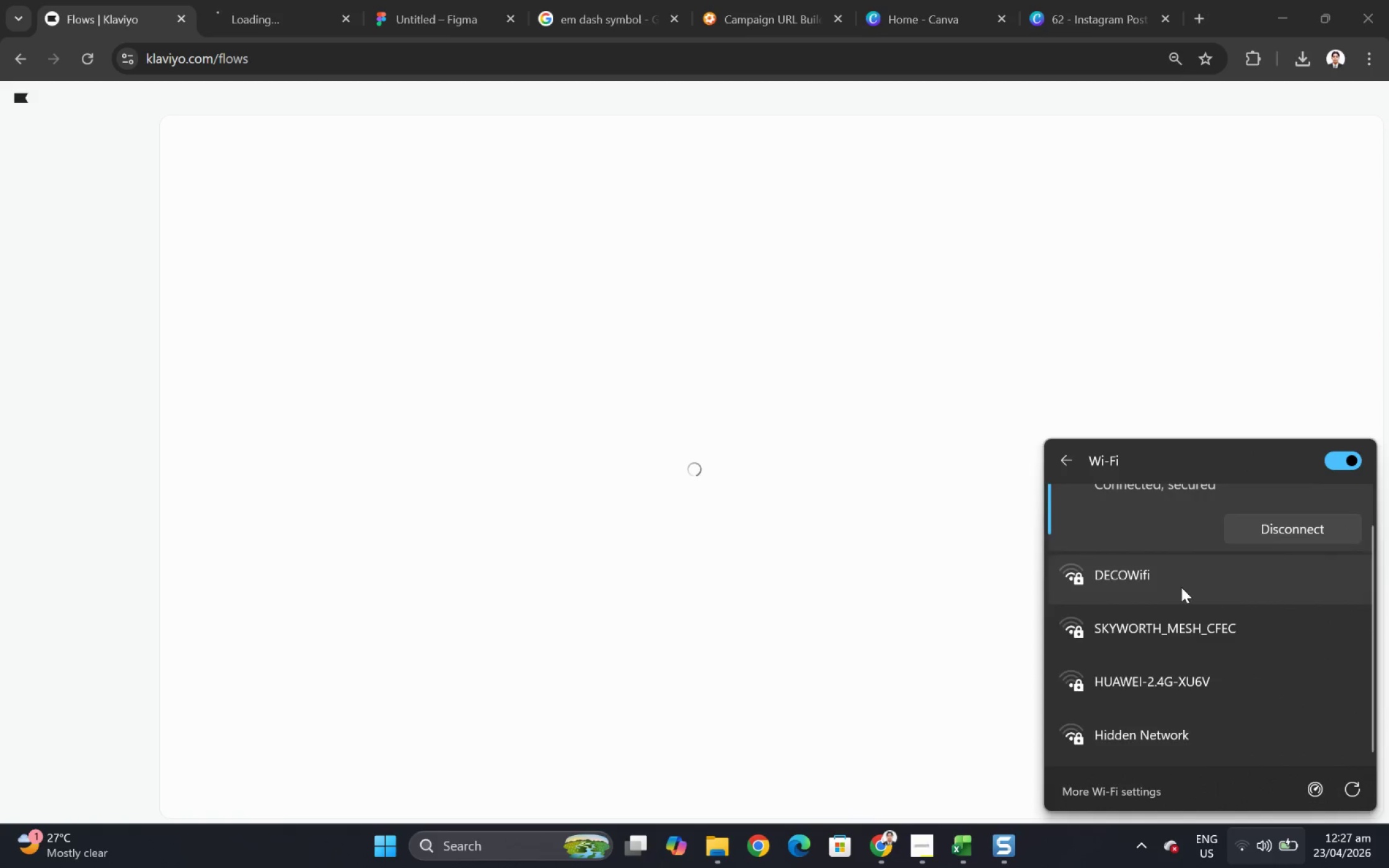 
scroll: coordinate [1181, 587], scroll_direction: up, amount: 2.0
 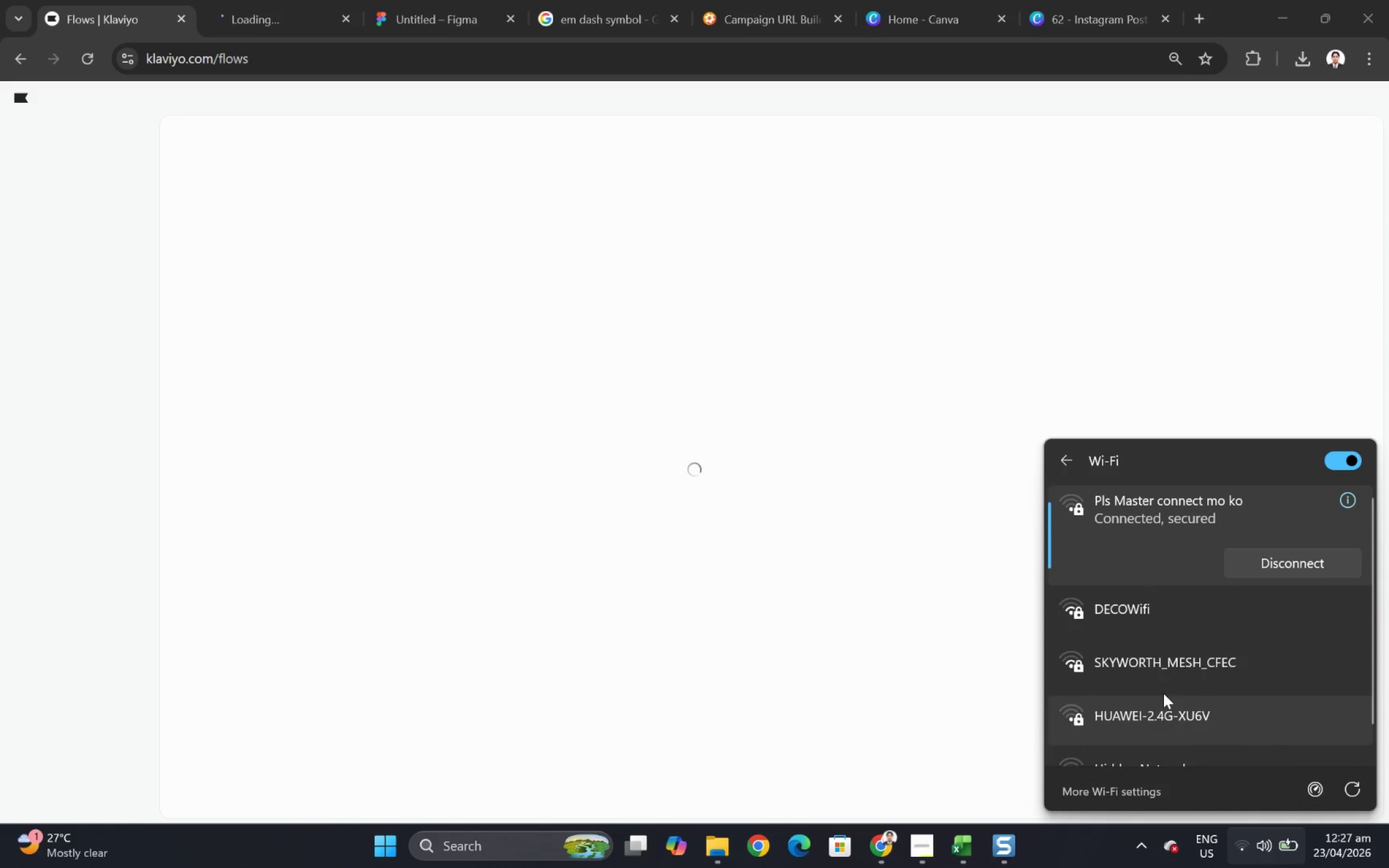 
left_click([1158, 670])
 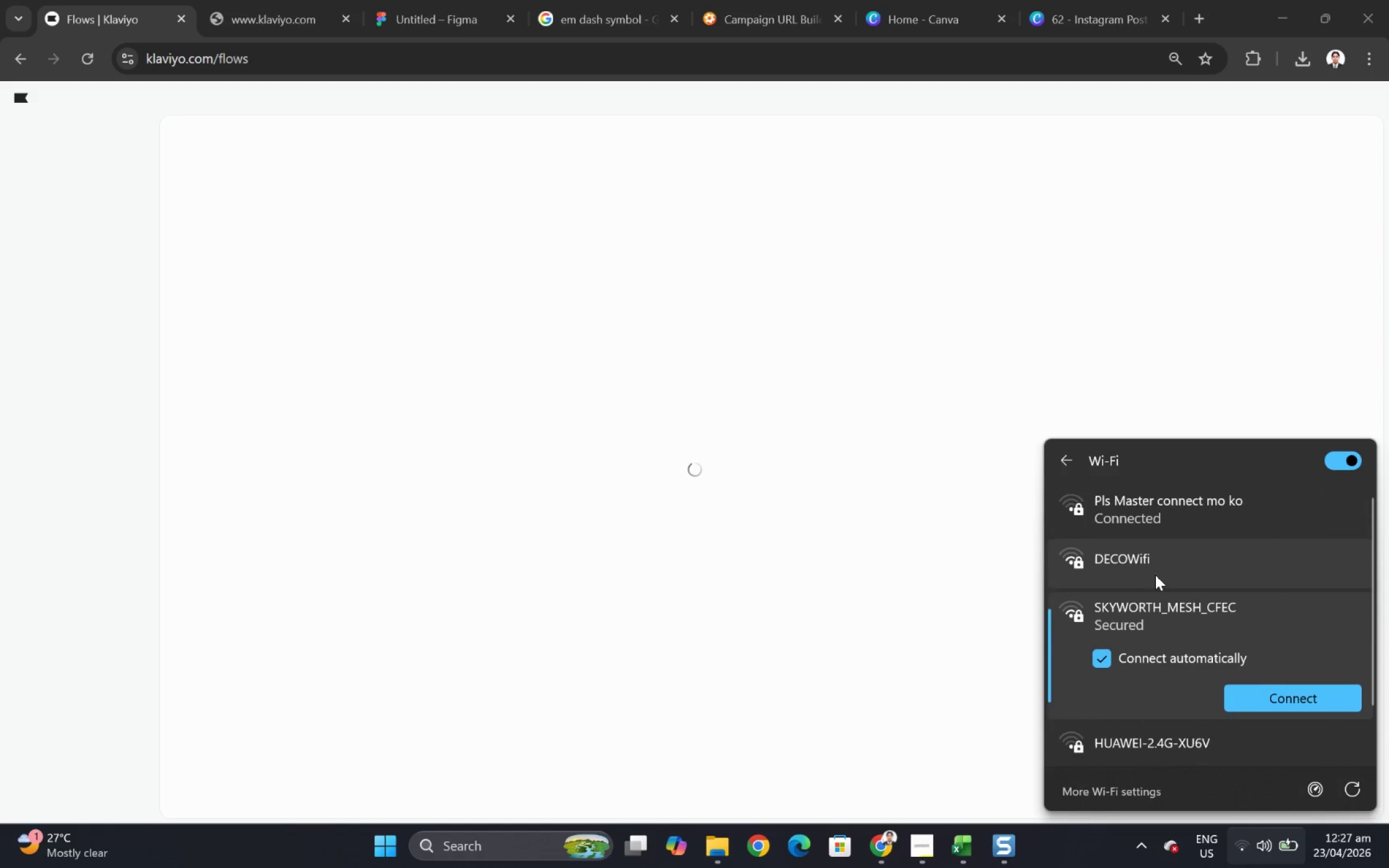 
scroll: coordinate [1155, 574], scroll_direction: up, amount: 4.0
 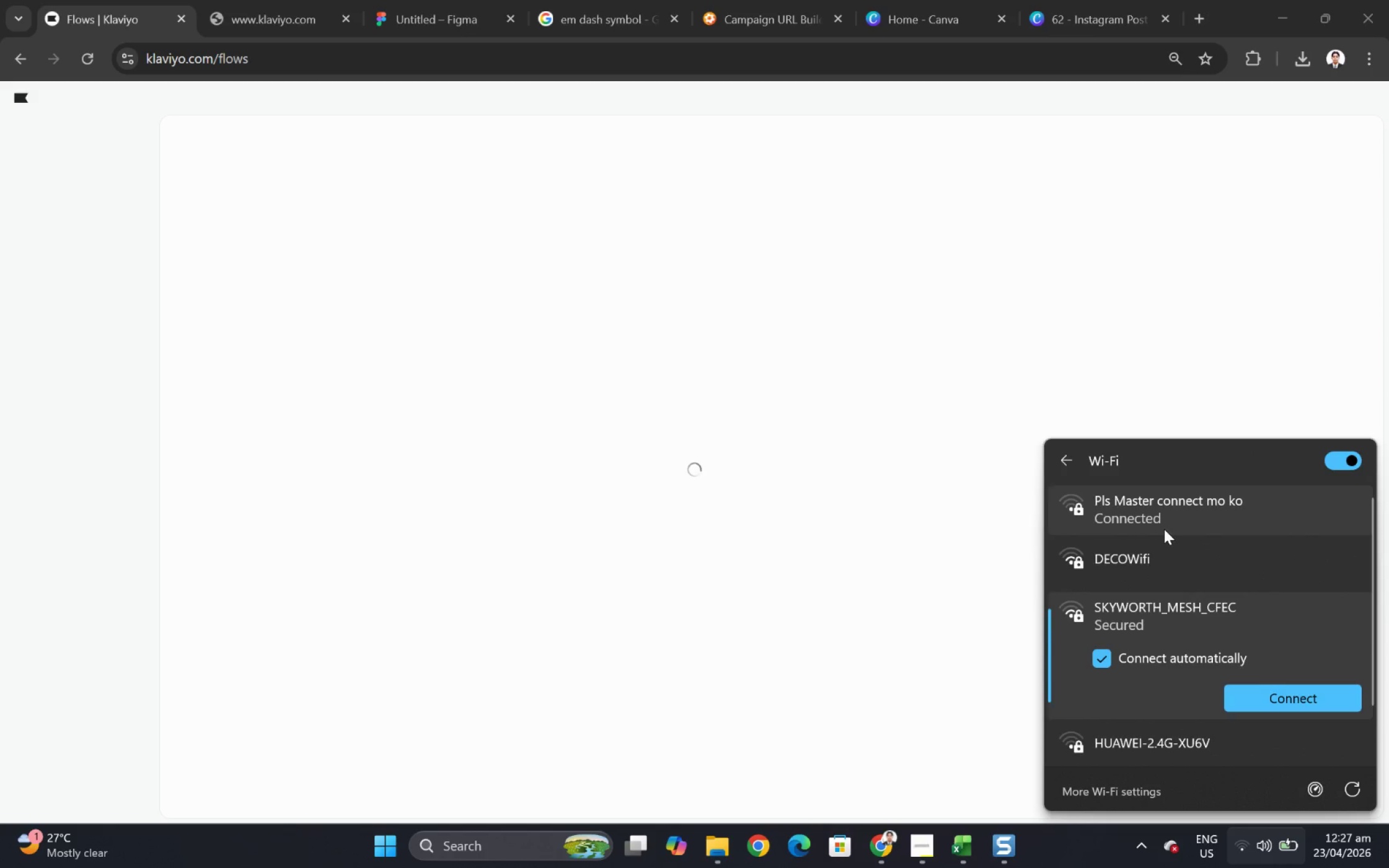 
left_click([1163, 528])
 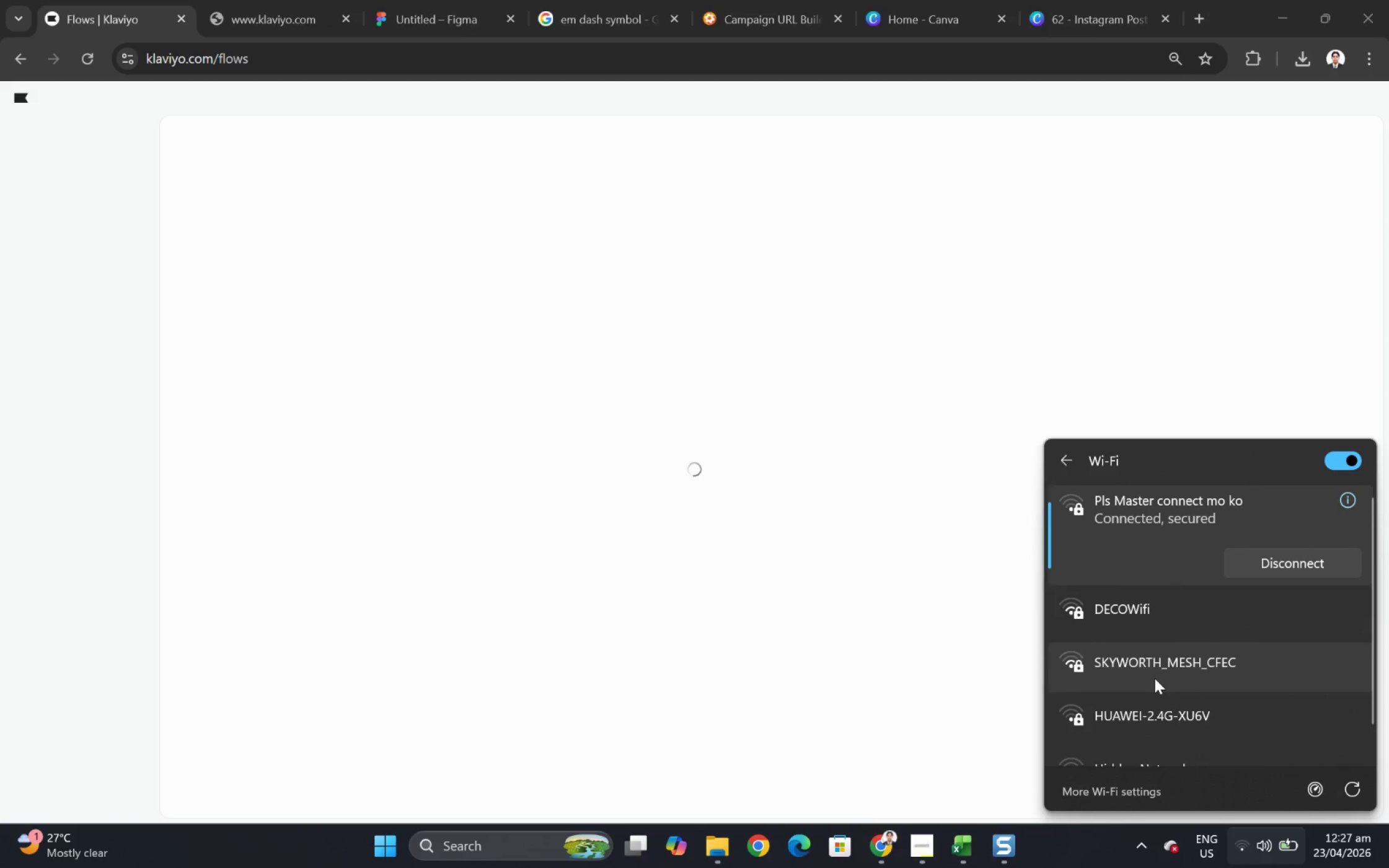 
scroll: coordinate [1145, 625], scroll_direction: down, amount: 3.0
 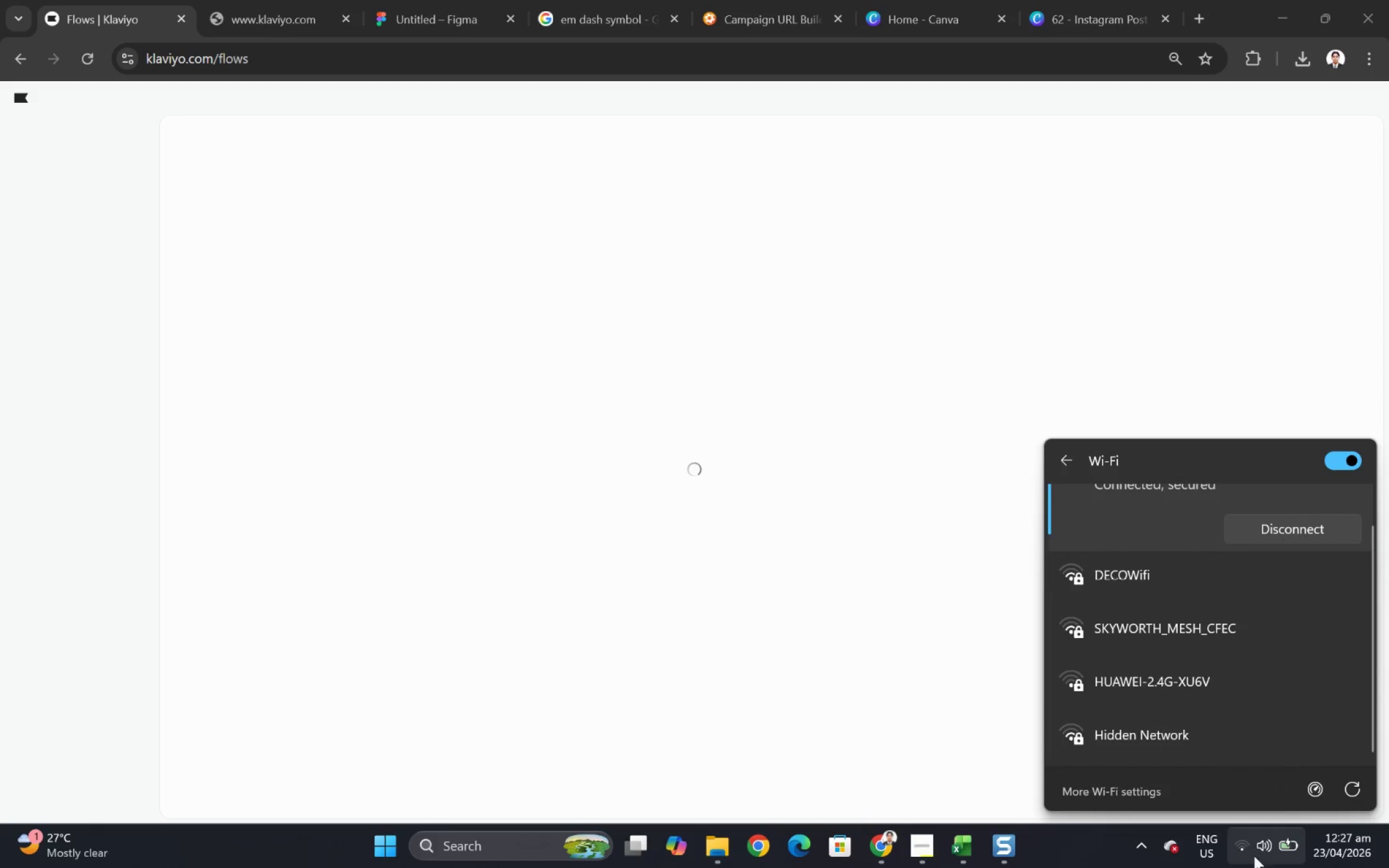 
left_click([1244, 849])
 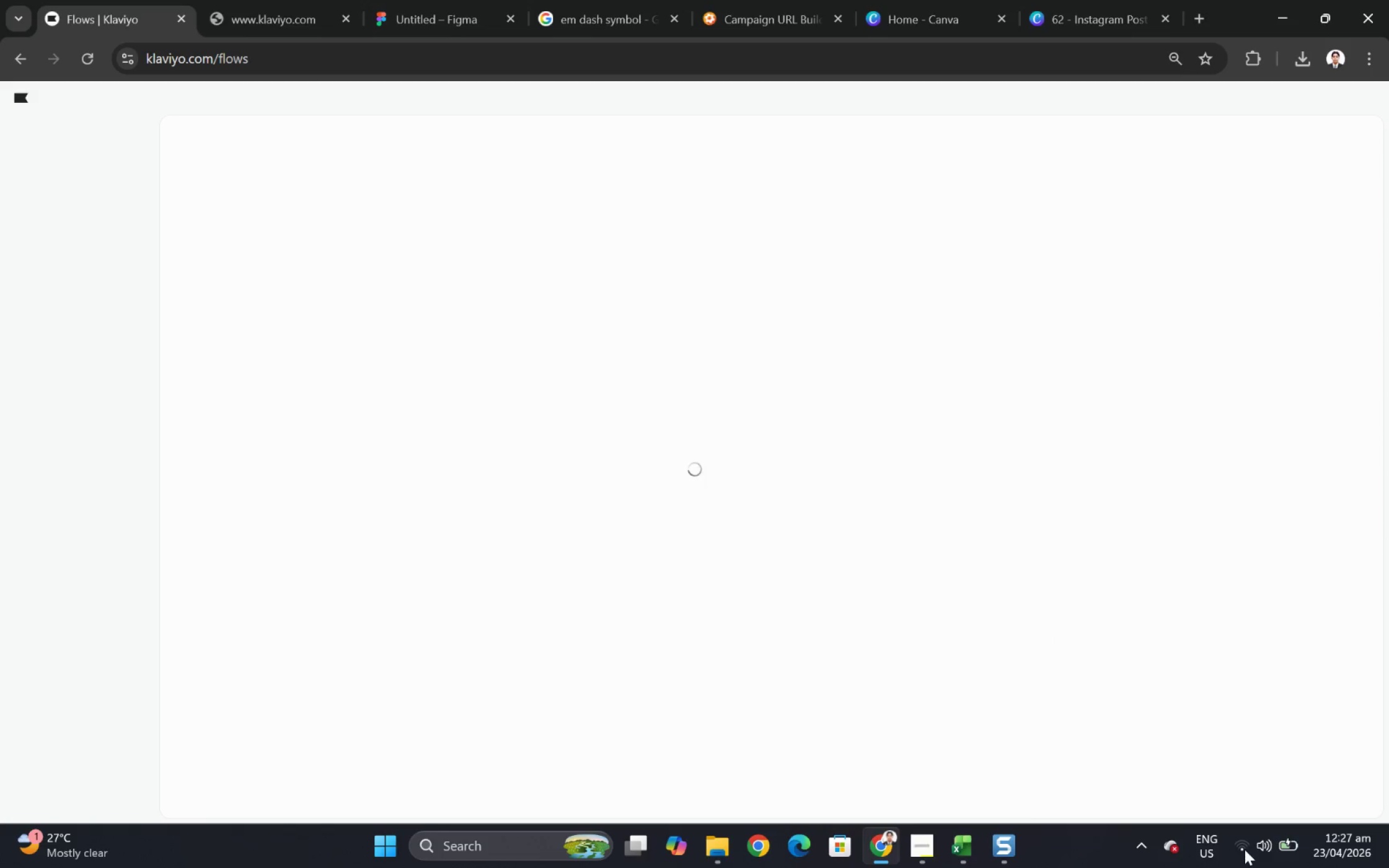 
left_click([1244, 849])
 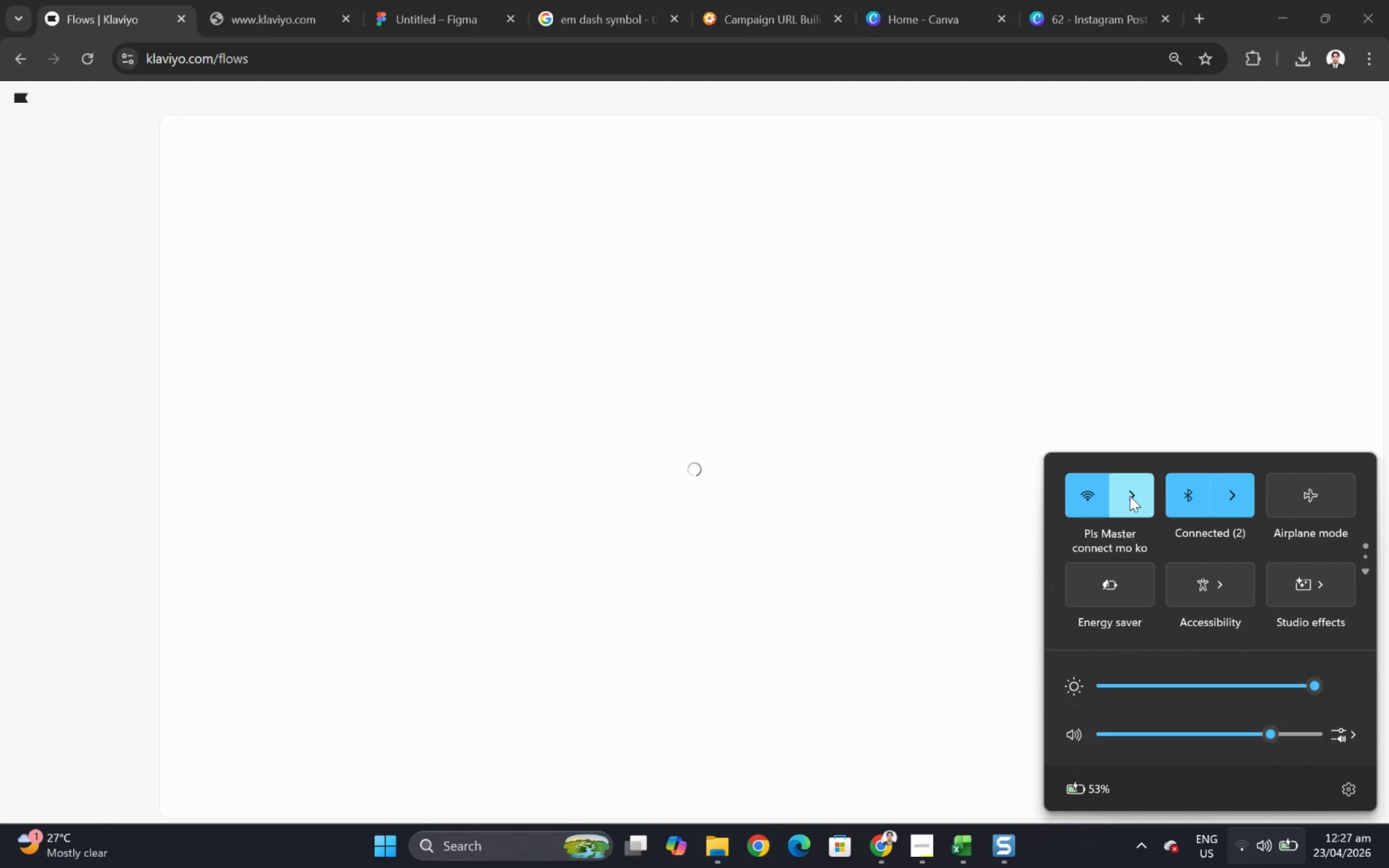 
left_click([1136, 494])
 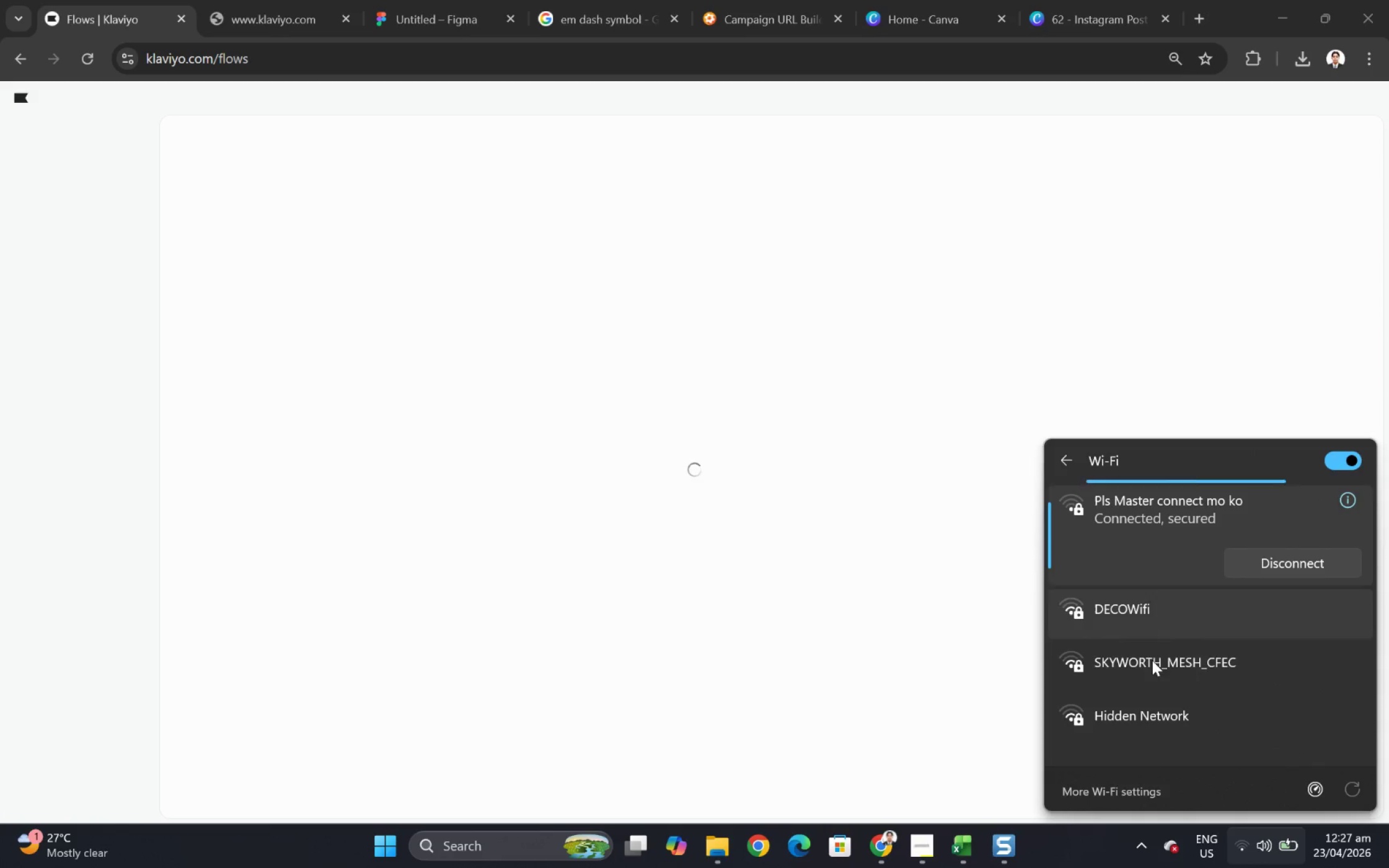 
scroll: coordinate [1160, 679], scroll_direction: none, amount: 0.0
 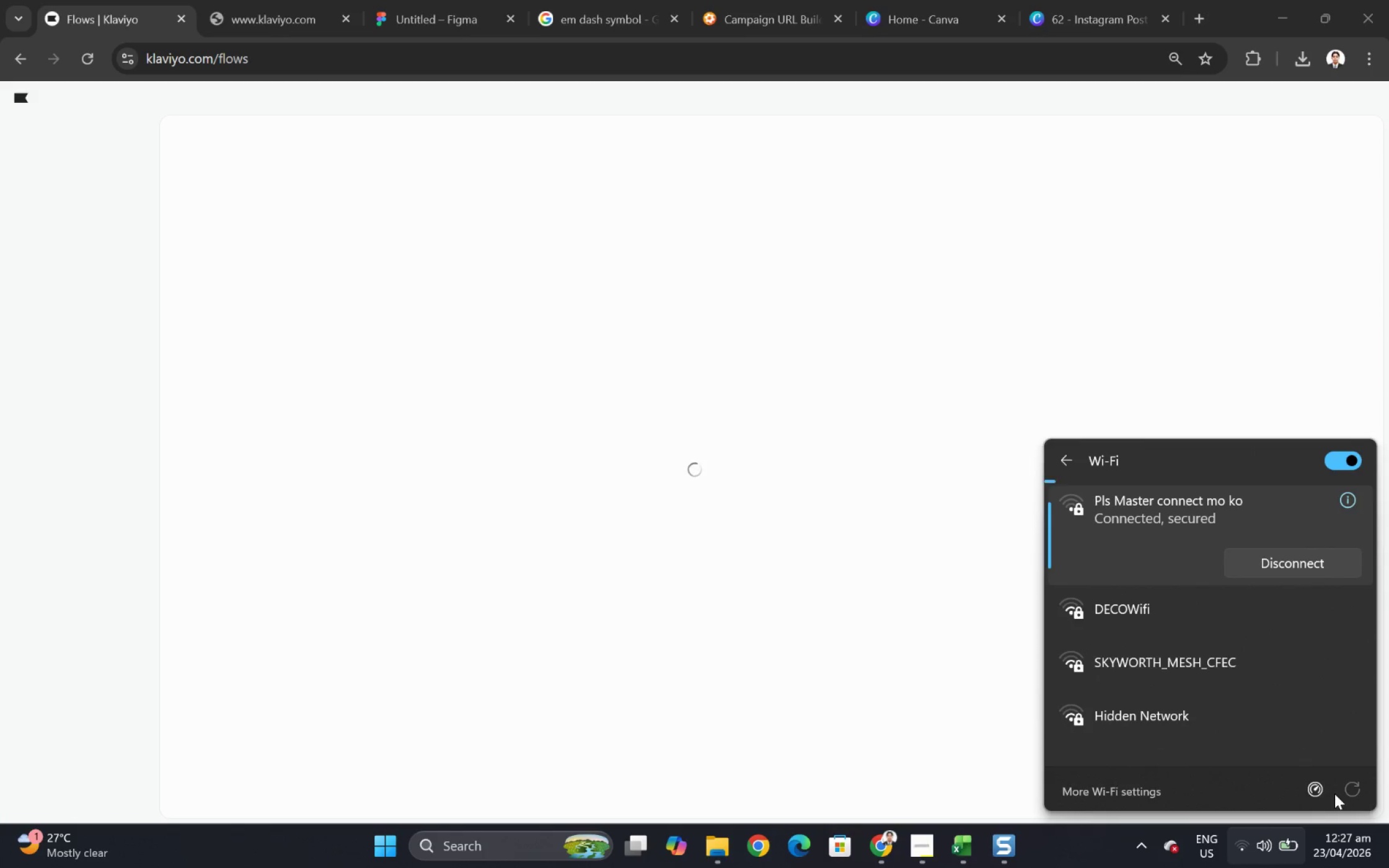 
mouse_move([1307, 784])
 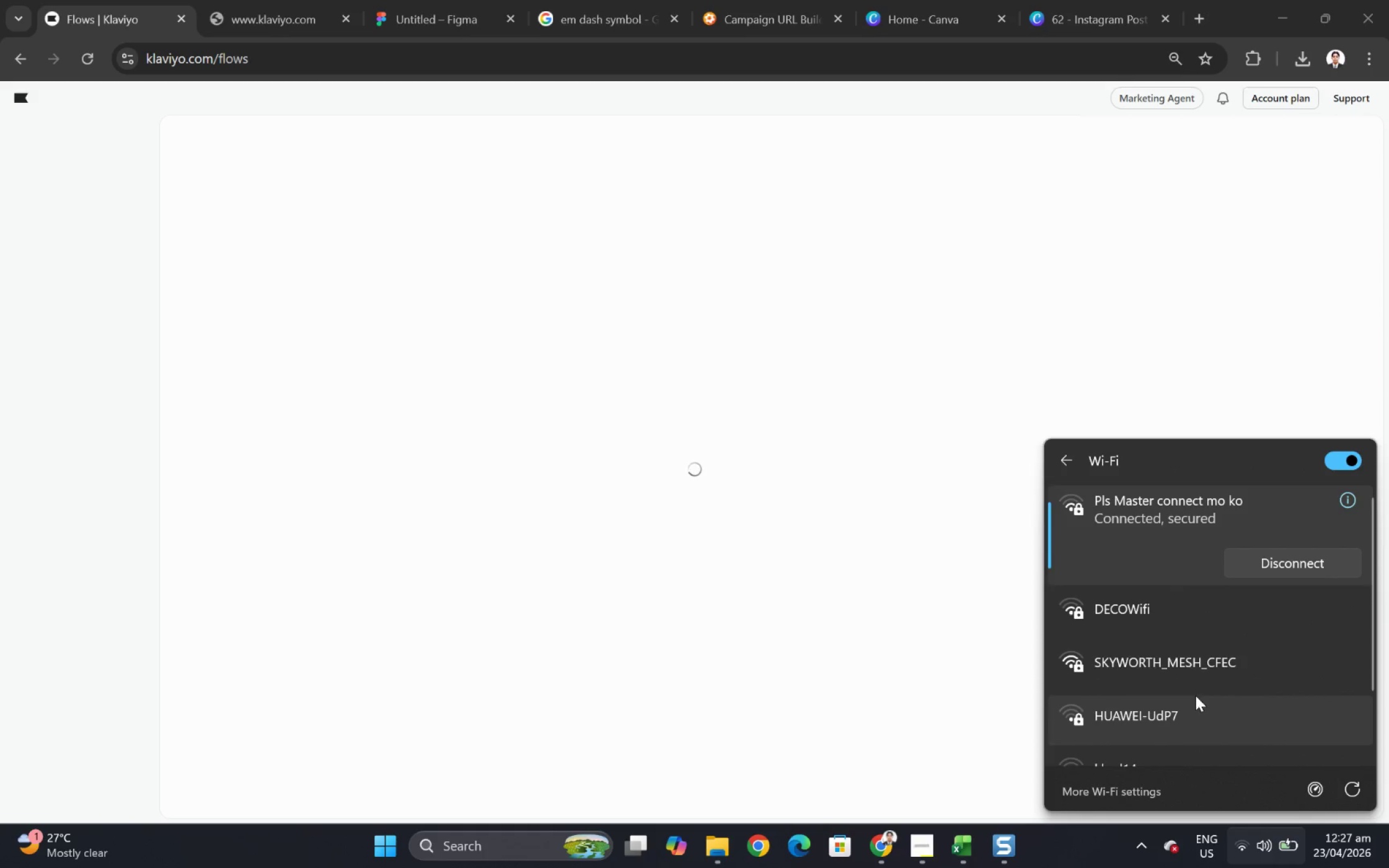 
scroll: coordinate [1194, 695], scroll_direction: down, amount: 3.0
 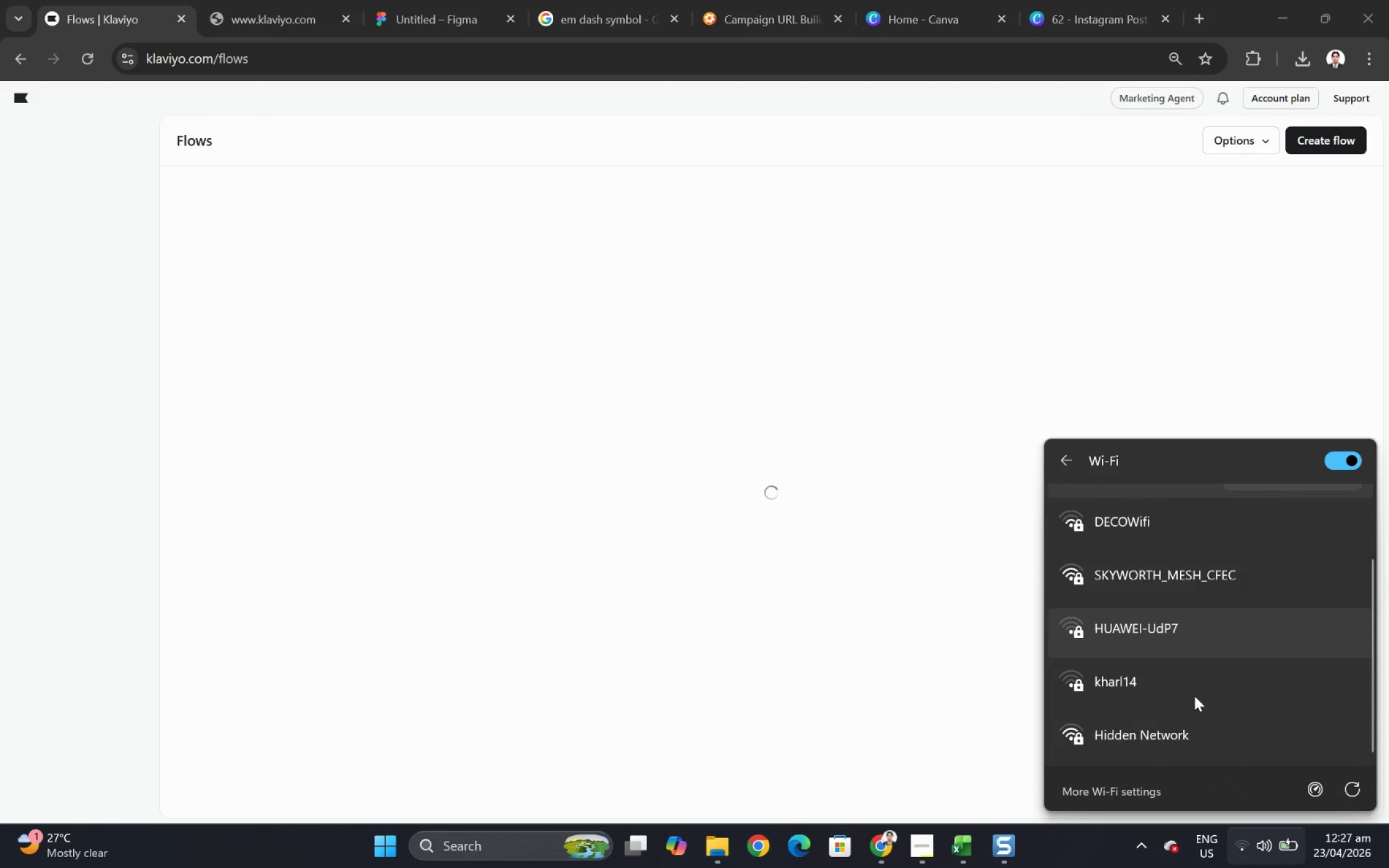 
scroll: coordinate [1194, 695], scroll_direction: up, amount: 3.0
 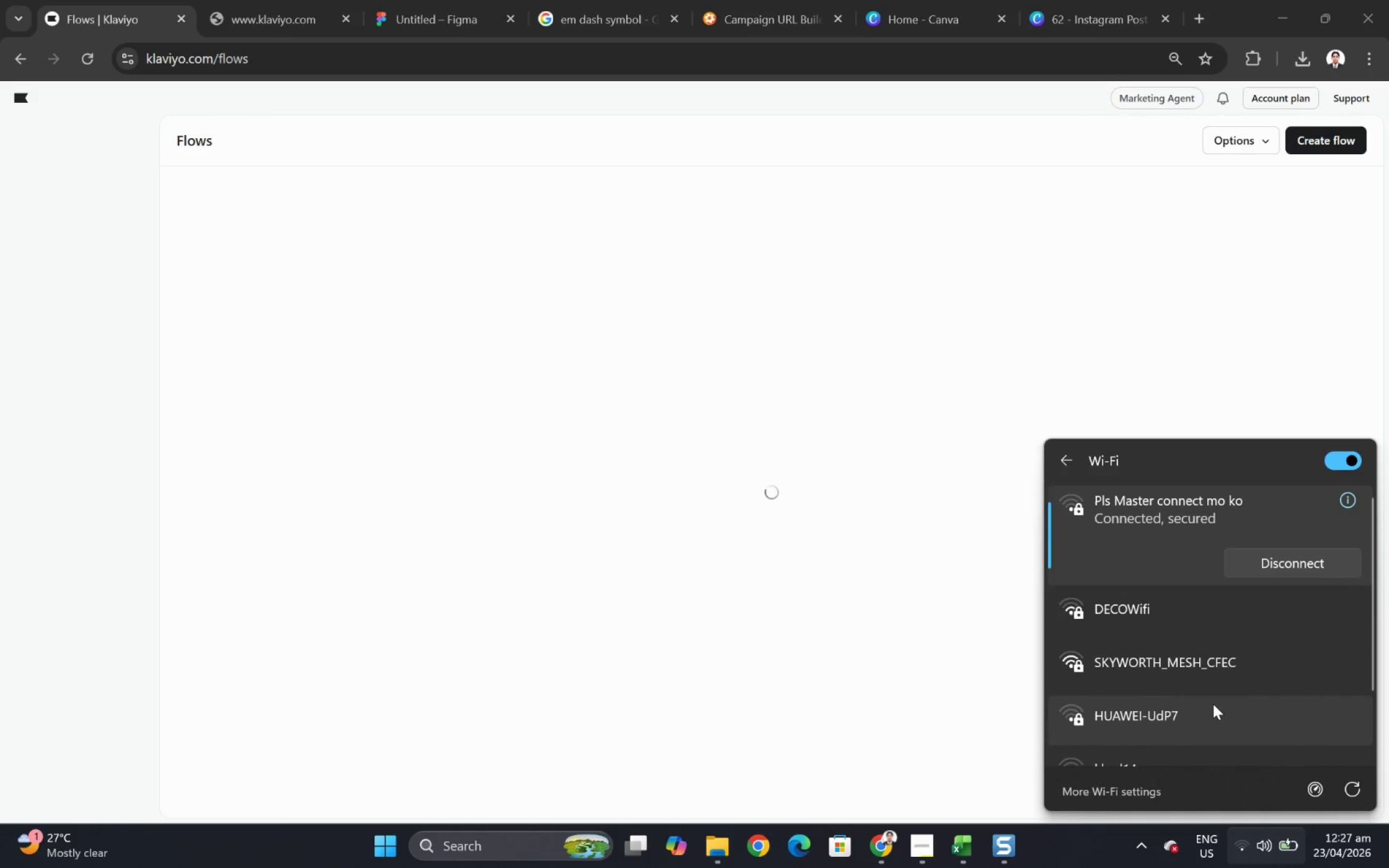 
mouse_move([1303, 771])
 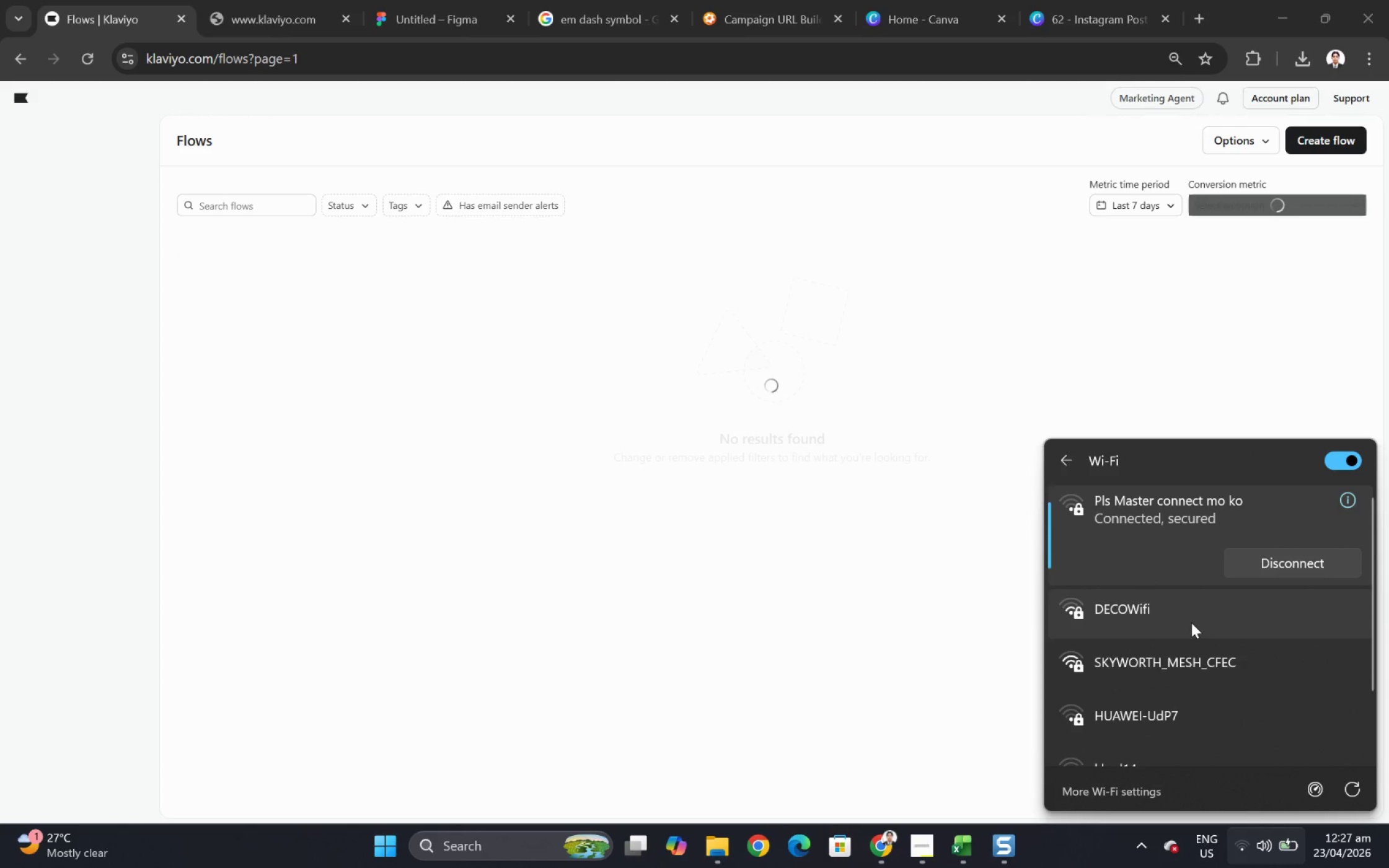 
scroll: coordinate [1191, 622], scroll_direction: down, amount: 1.0
 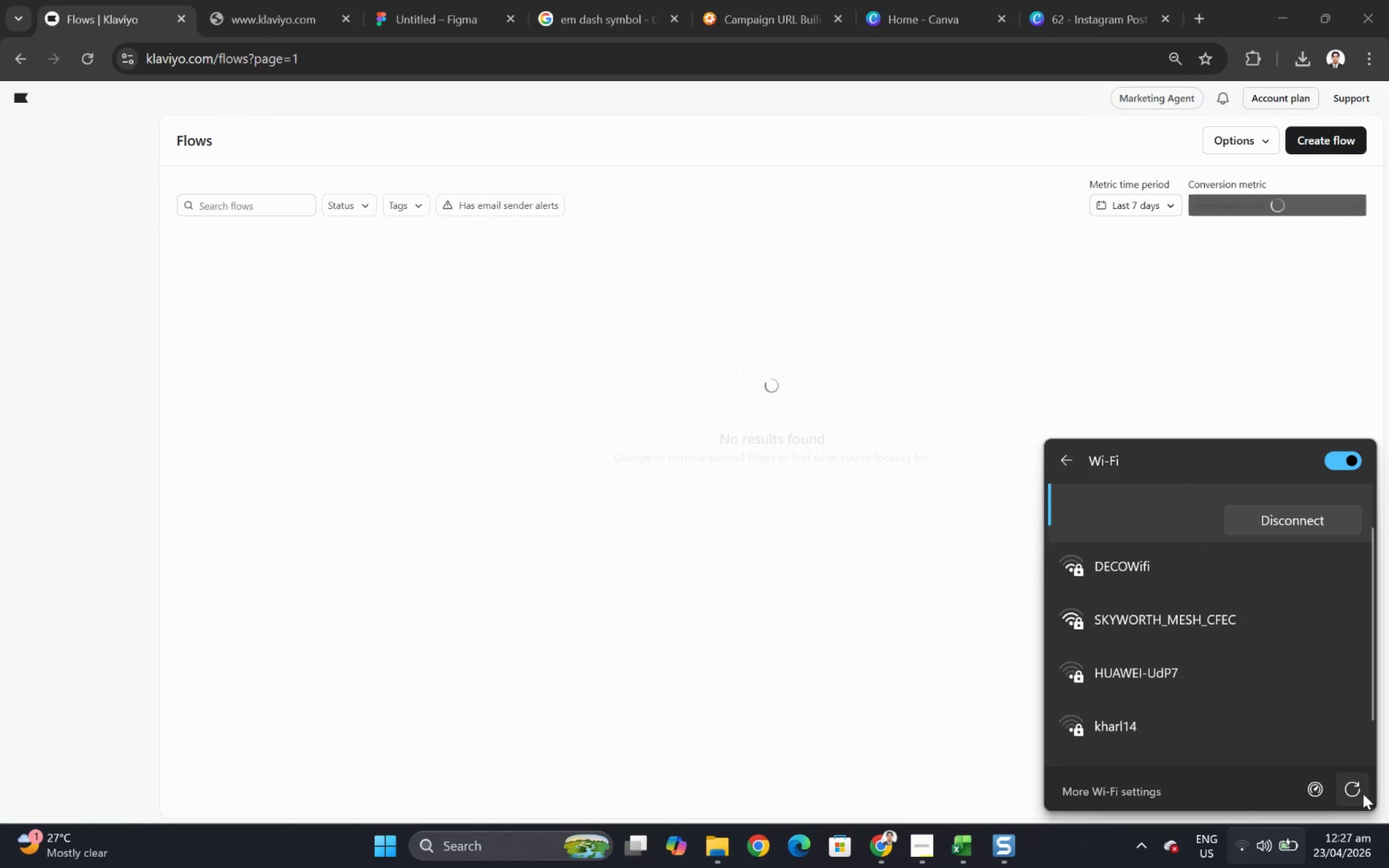 
mouse_move([1351, 777])
 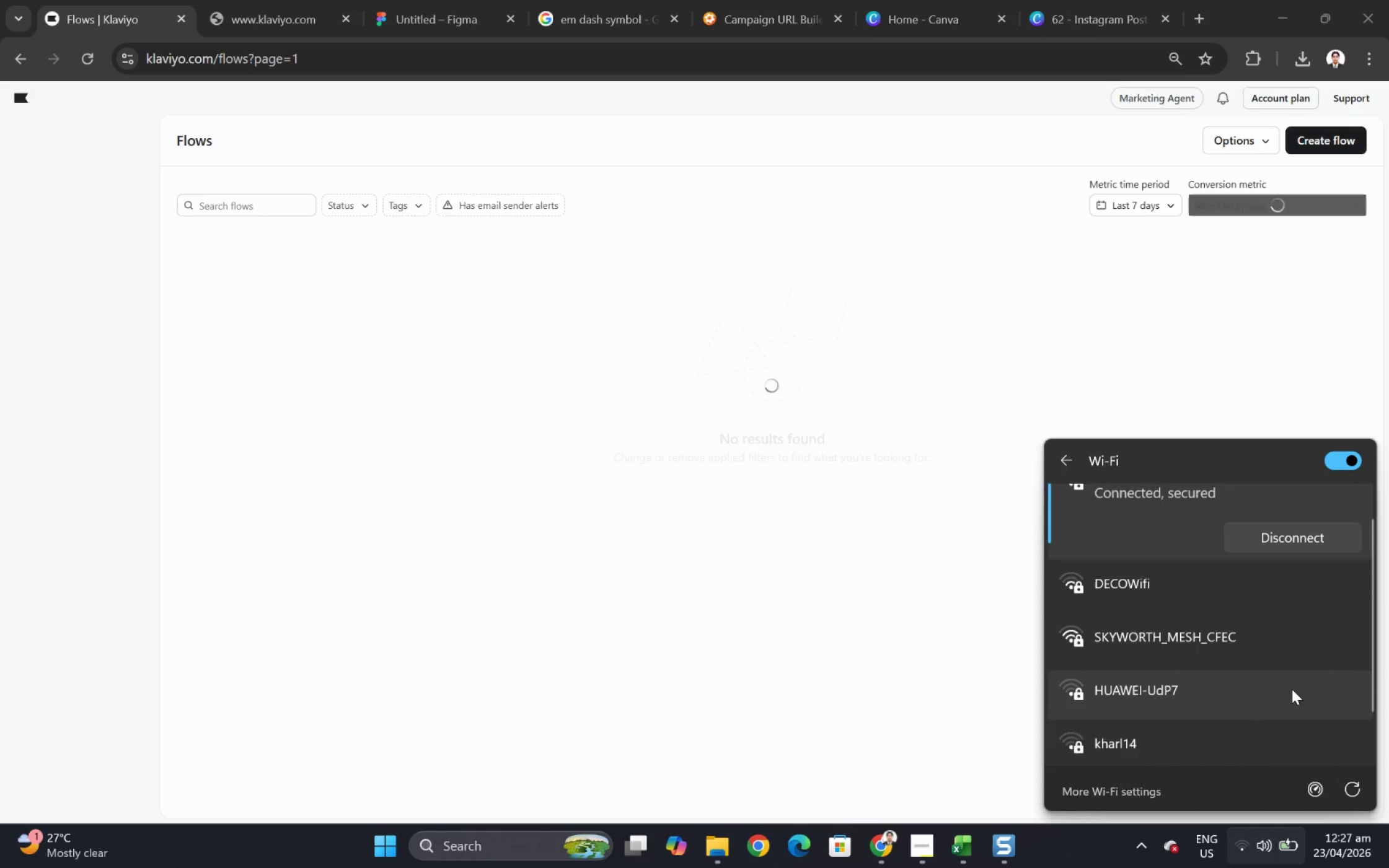 
scroll: coordinate [1291, 688], scroll_direction: up, amount: 2.0
 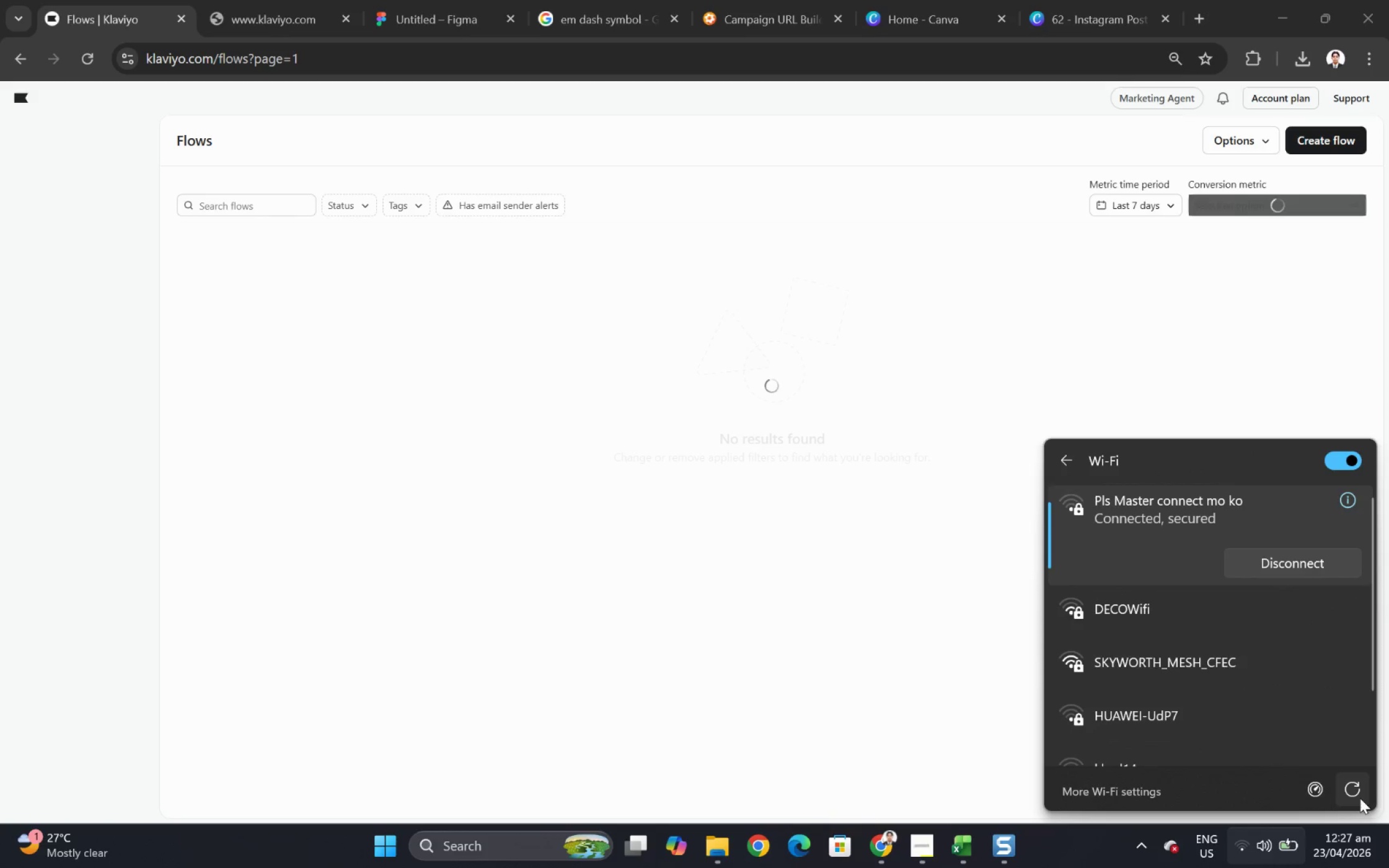 
left_click([1359, 797])
 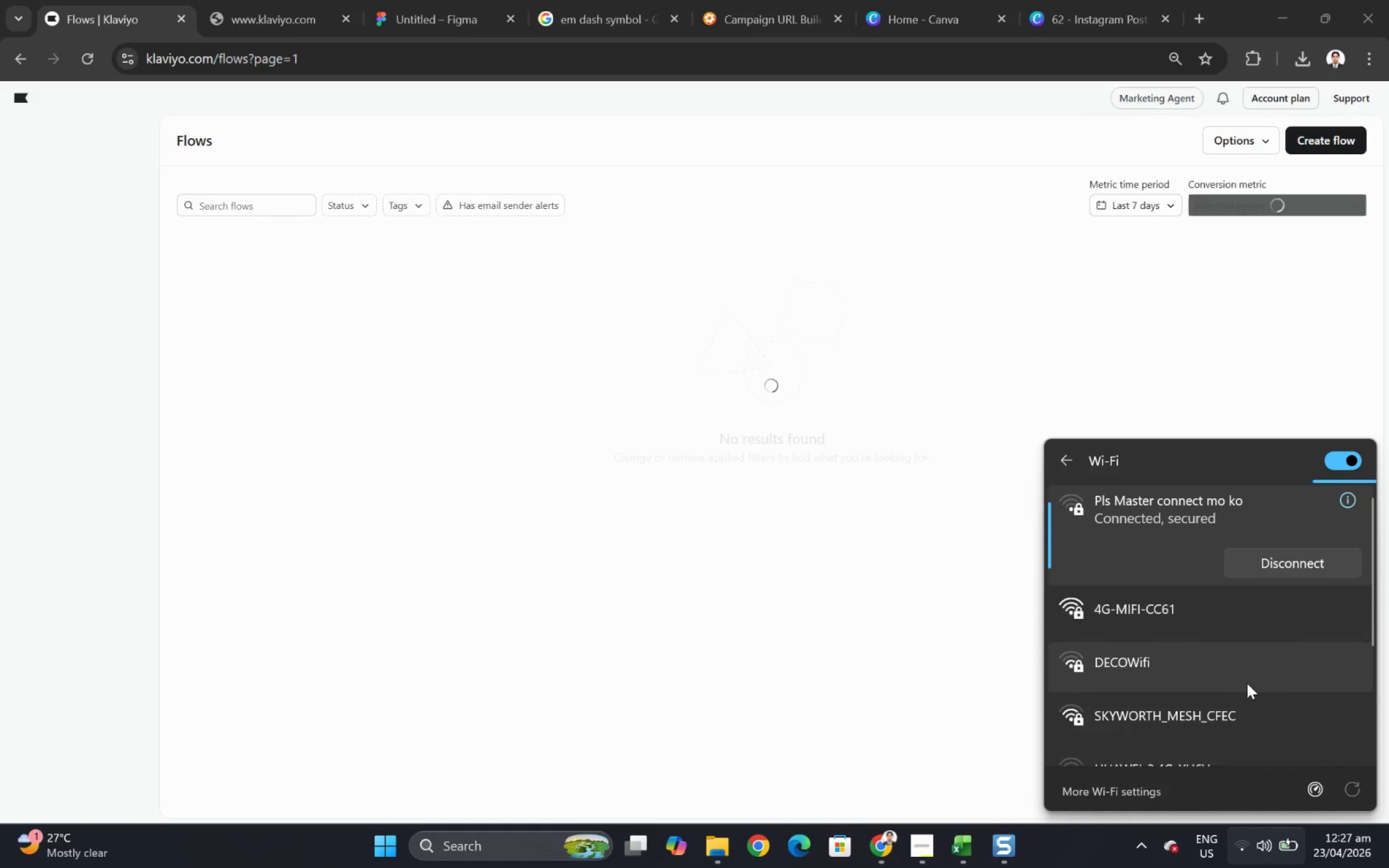 
left_click([1123, 601])
 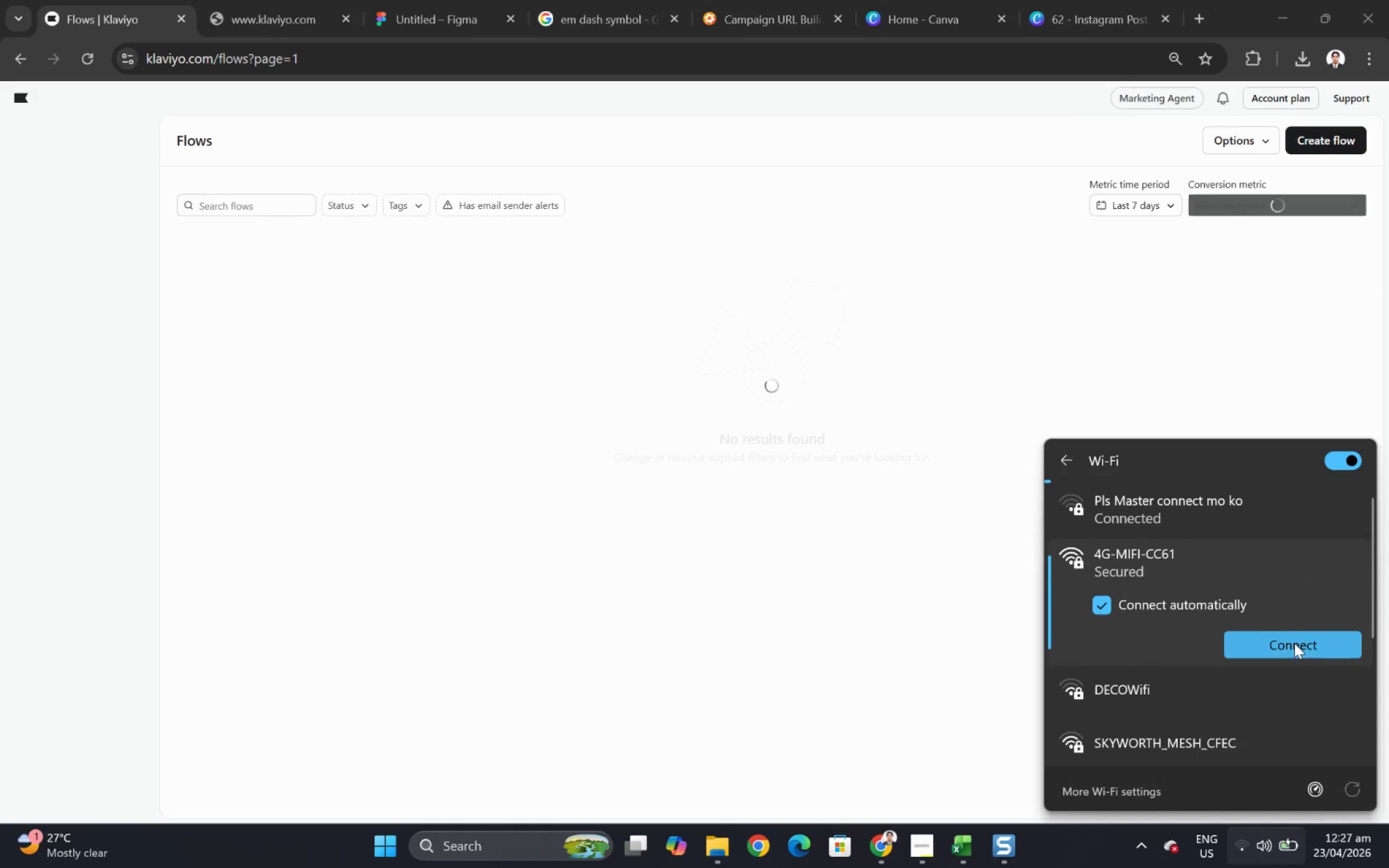 
left_click([1295, 643])
 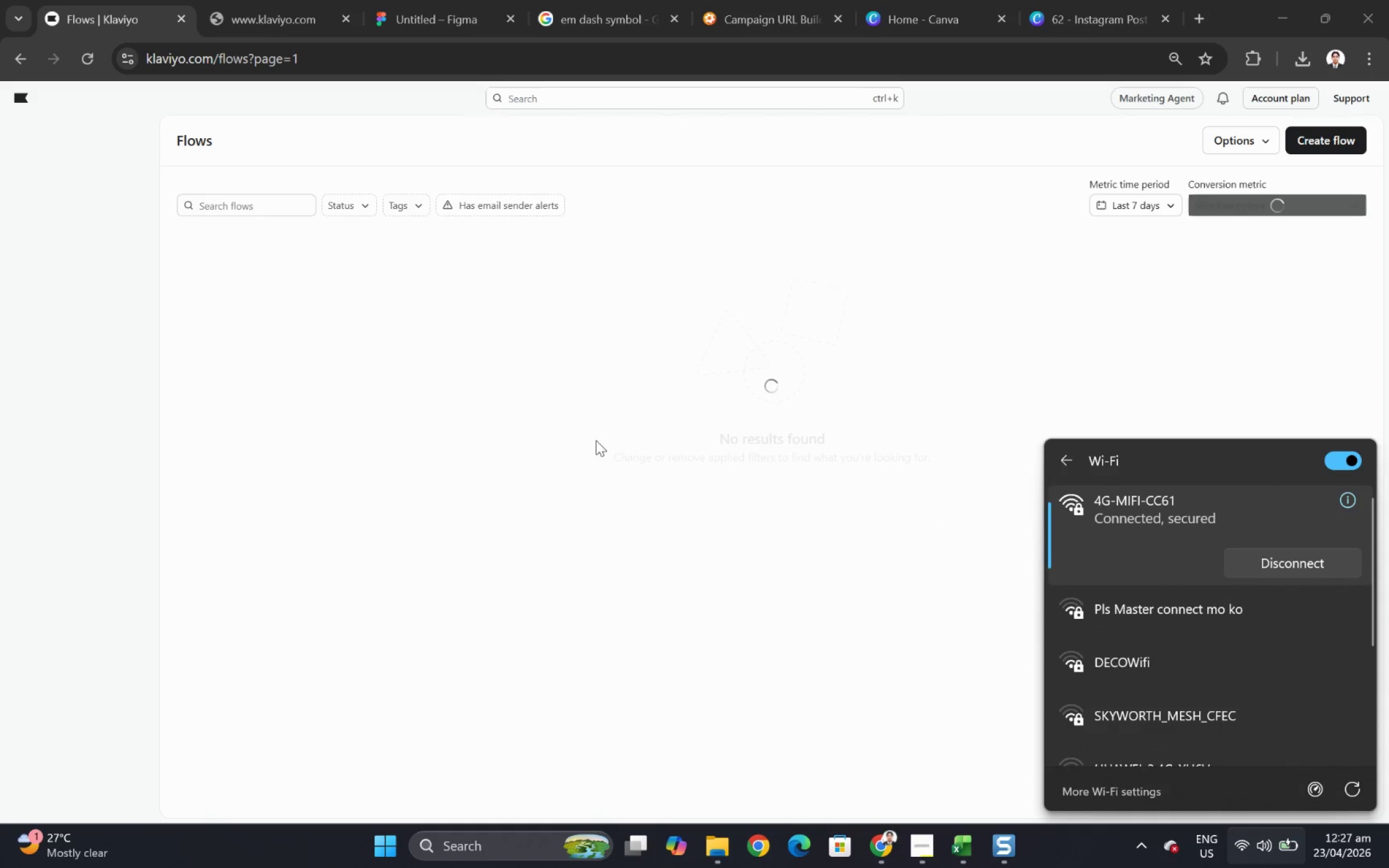 
left_click([418, 373])
 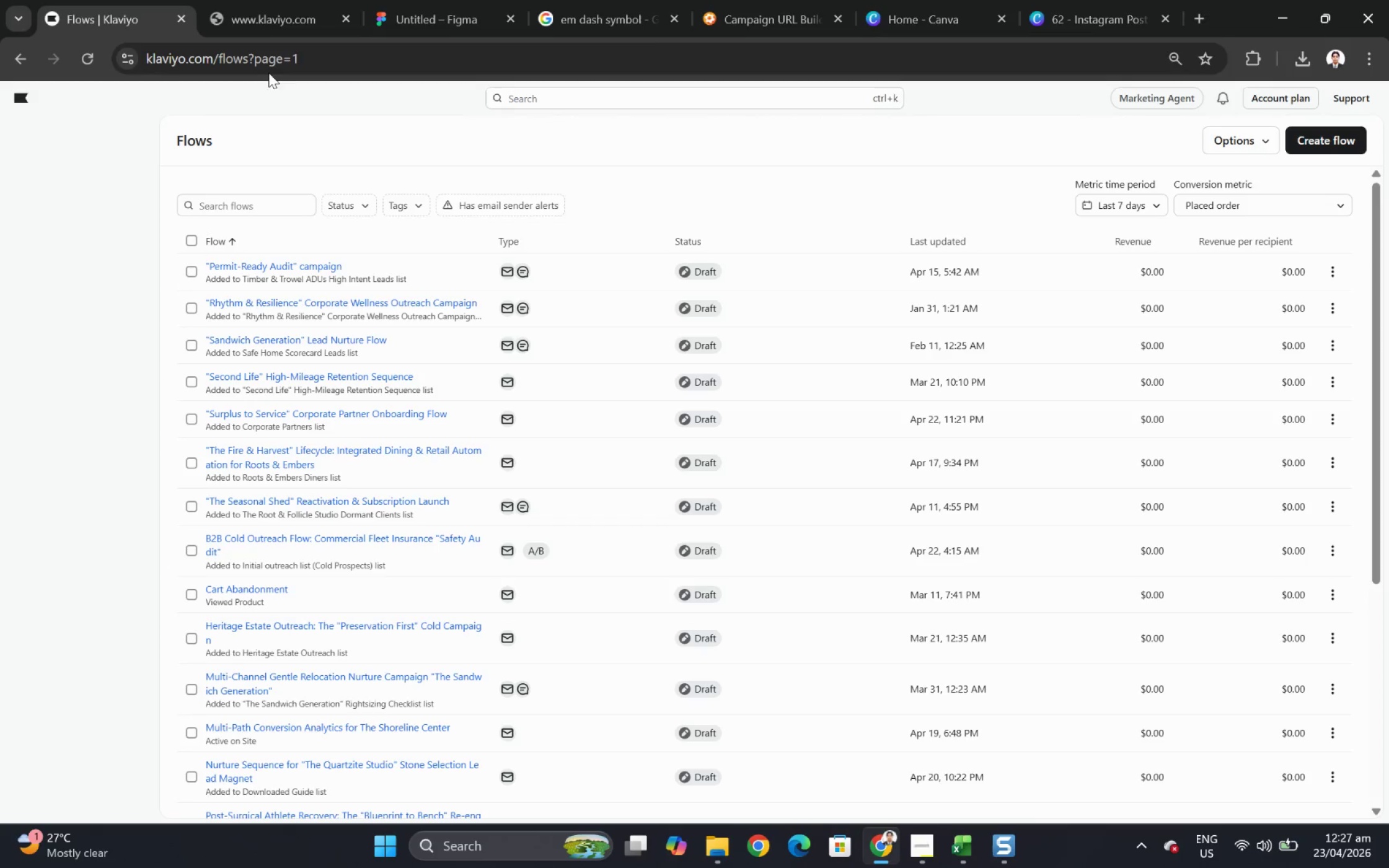 
left_click([243, 6])
 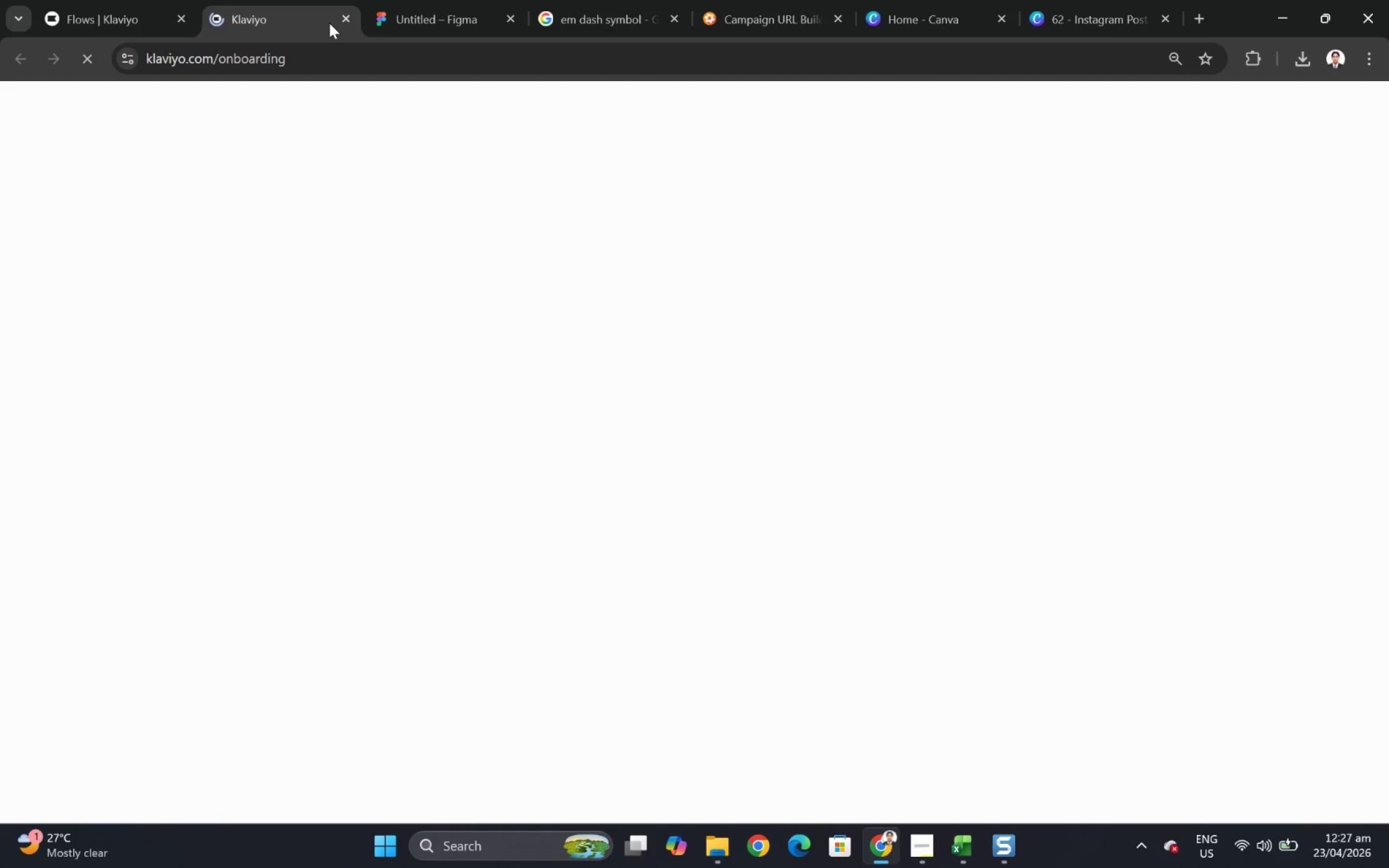 
left_click([346, 16])
 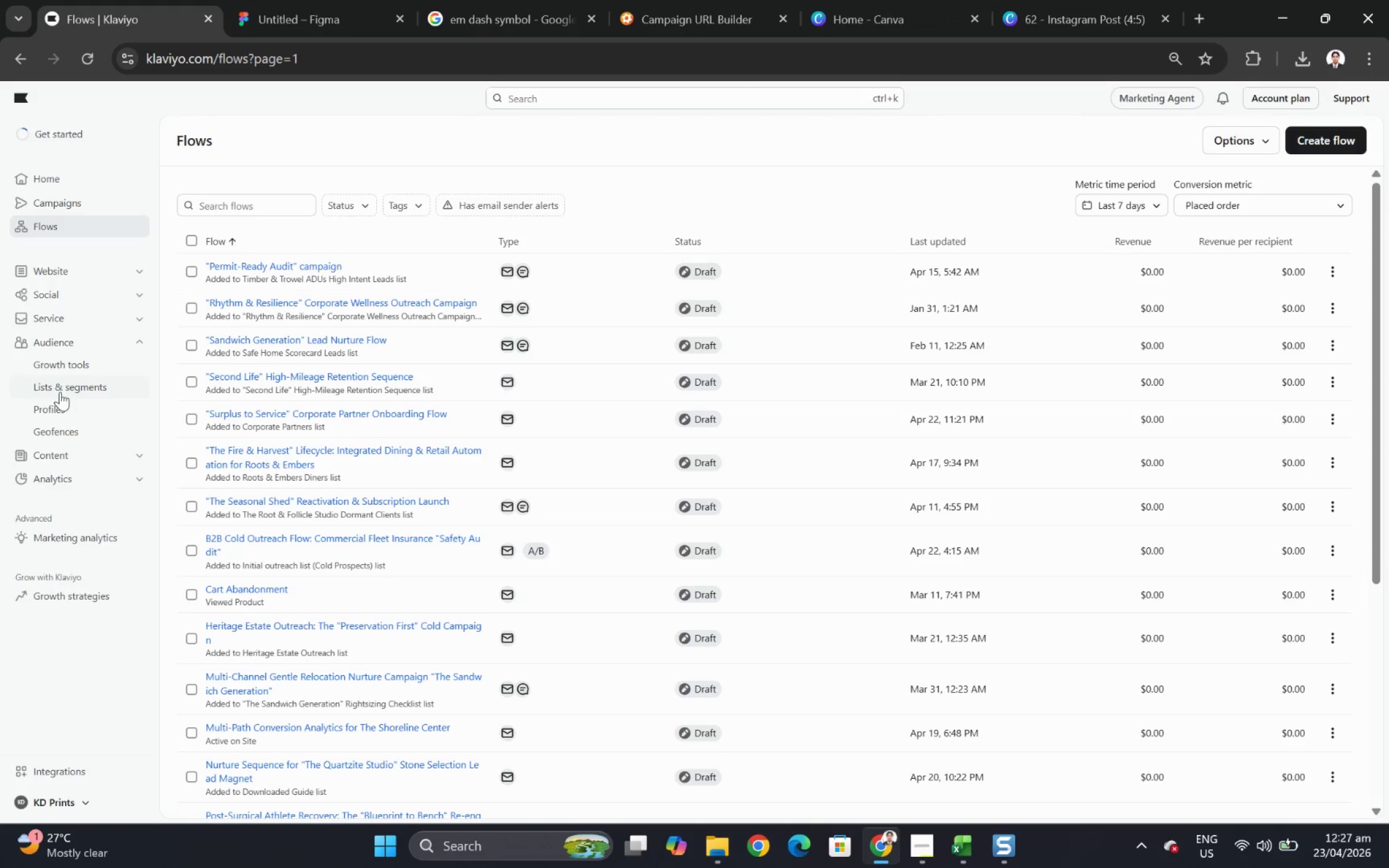 
left_click([64, 389])
 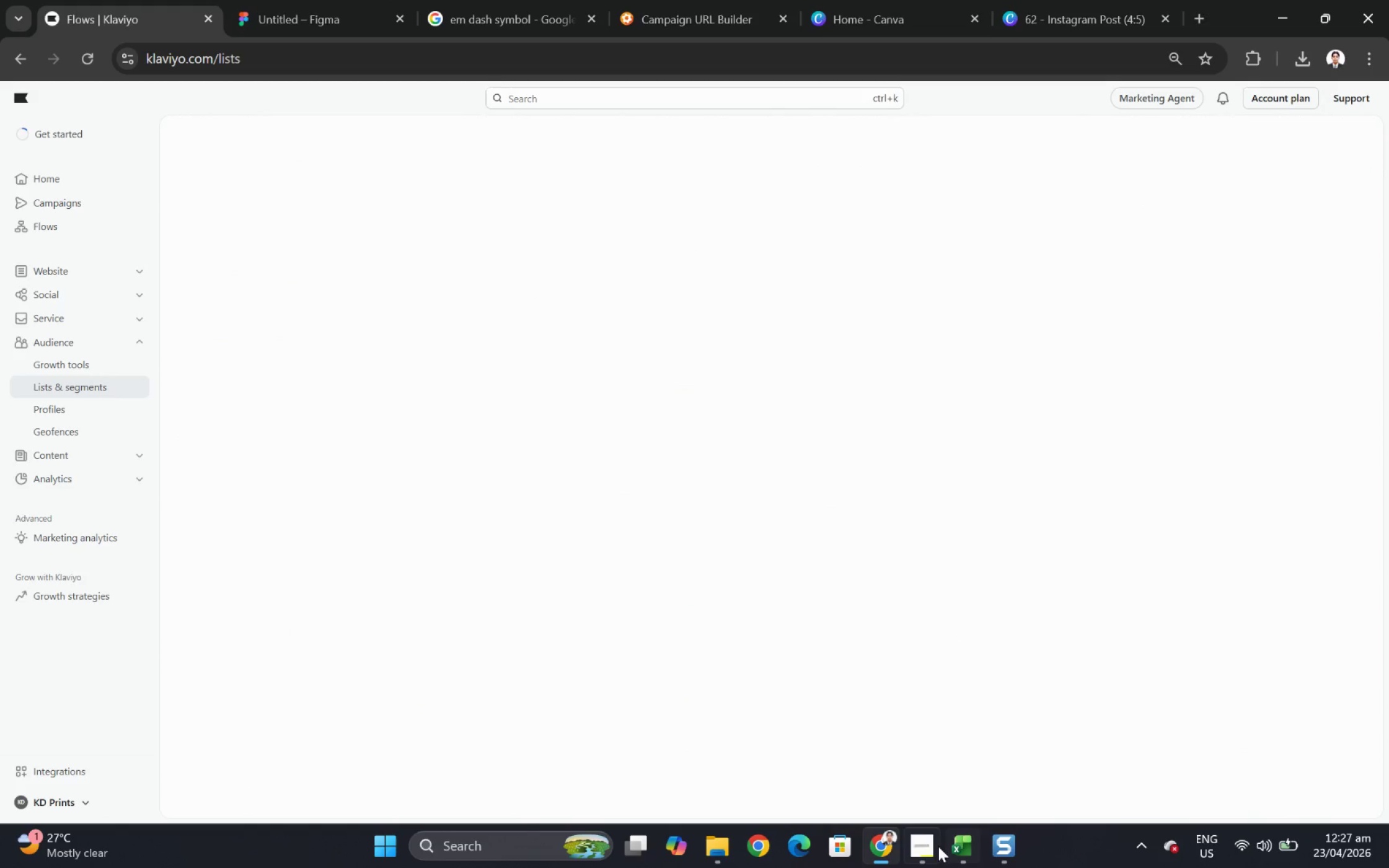 
left_click([927, 844])